 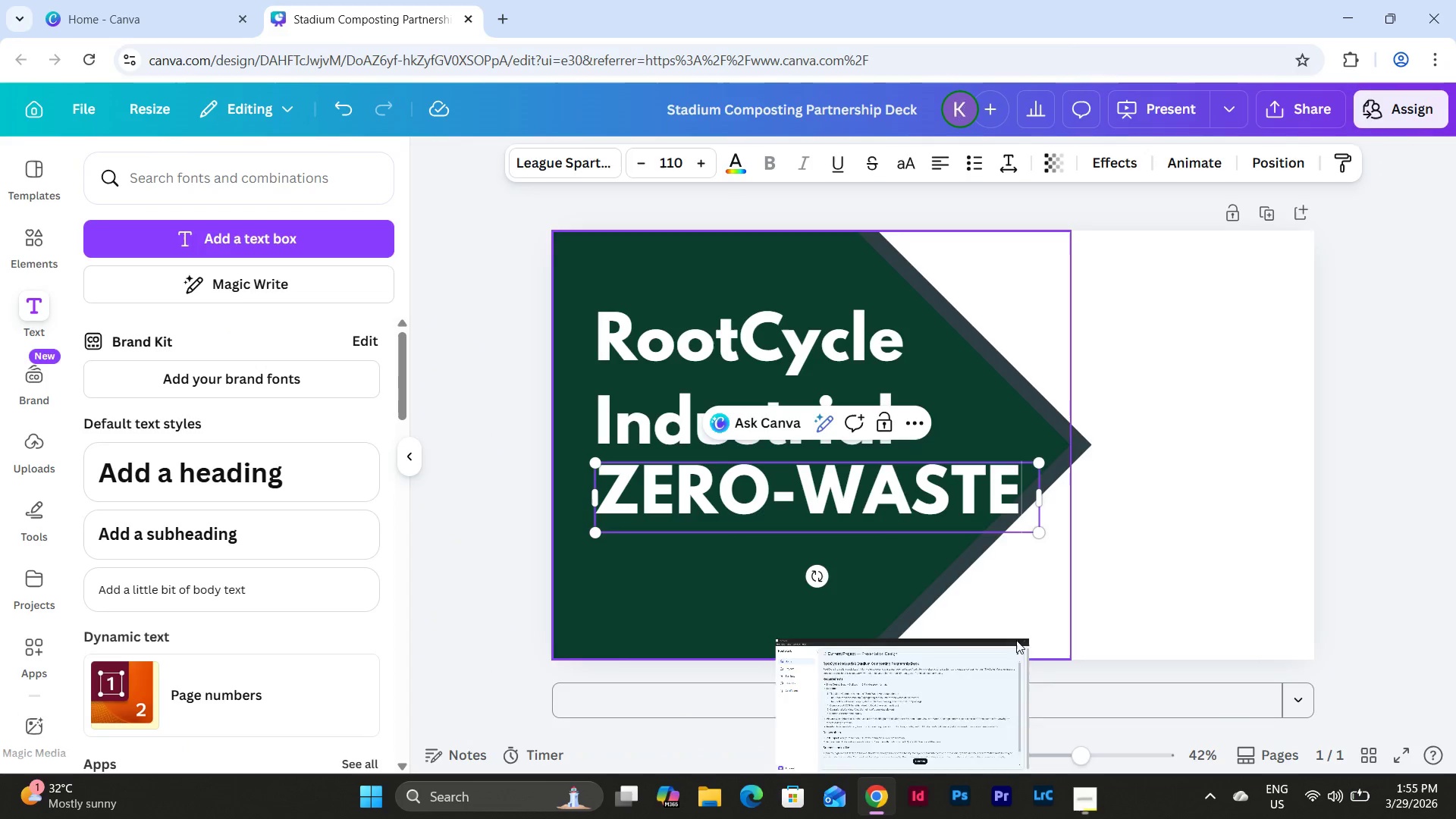 
hold_key(key=ShiftLeft, duration=3.23)
 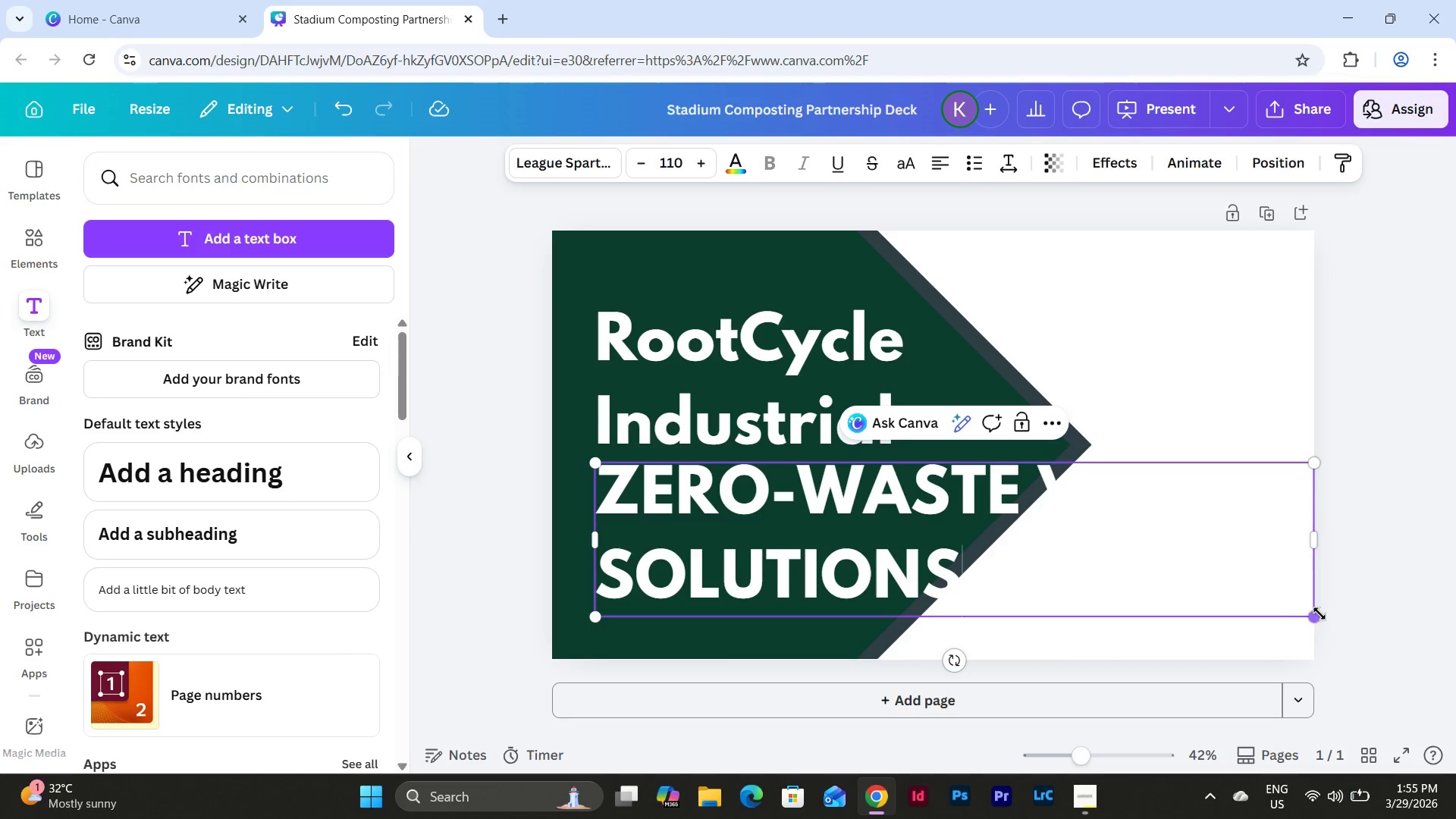 
left_click_drag(start_coordinate=[1317, 615], to_coordinate=[877, 488])
 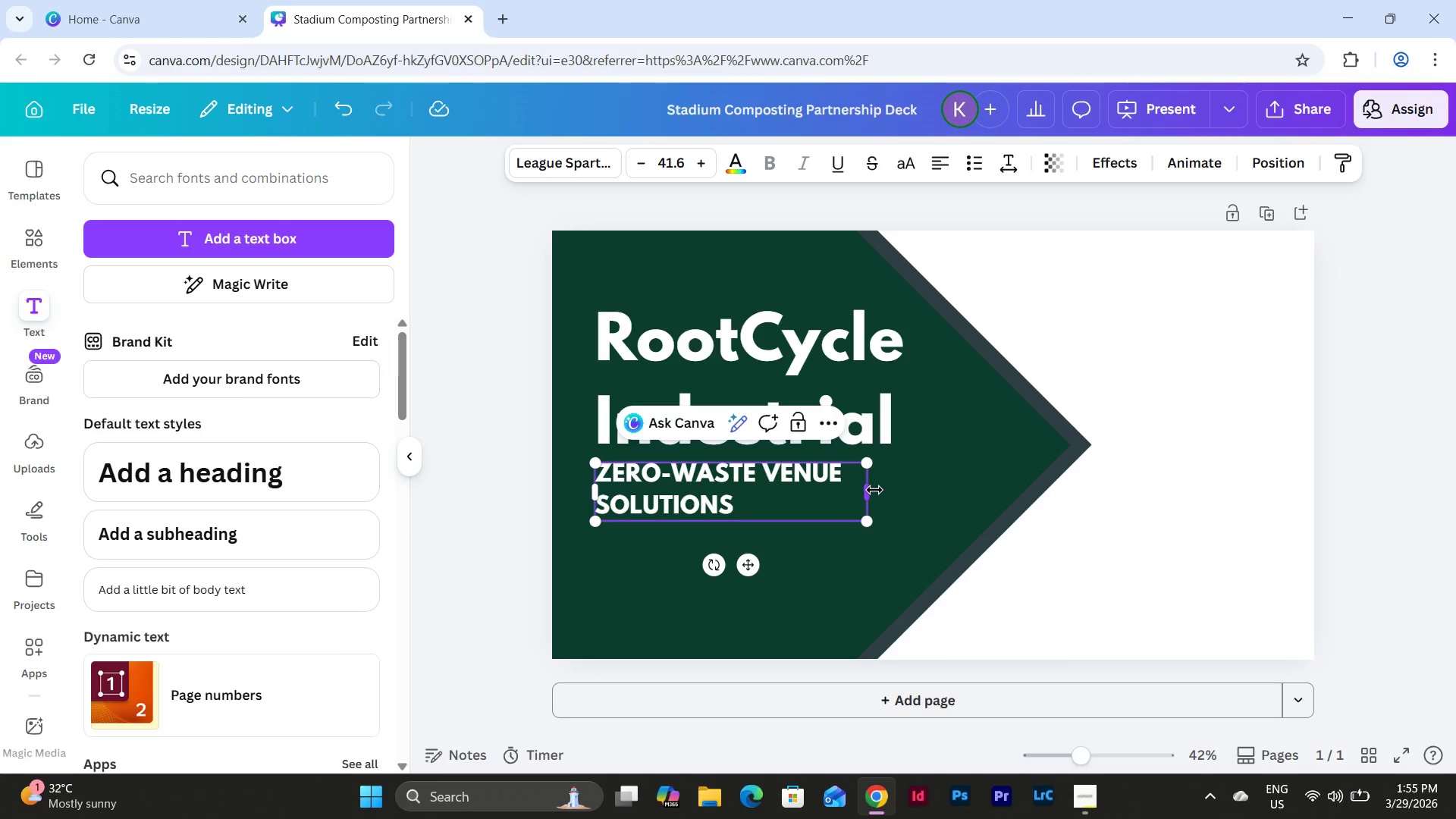 
left_click_drag(start_coordinate=[874, 490], to_coordinate=[1020, 503])
 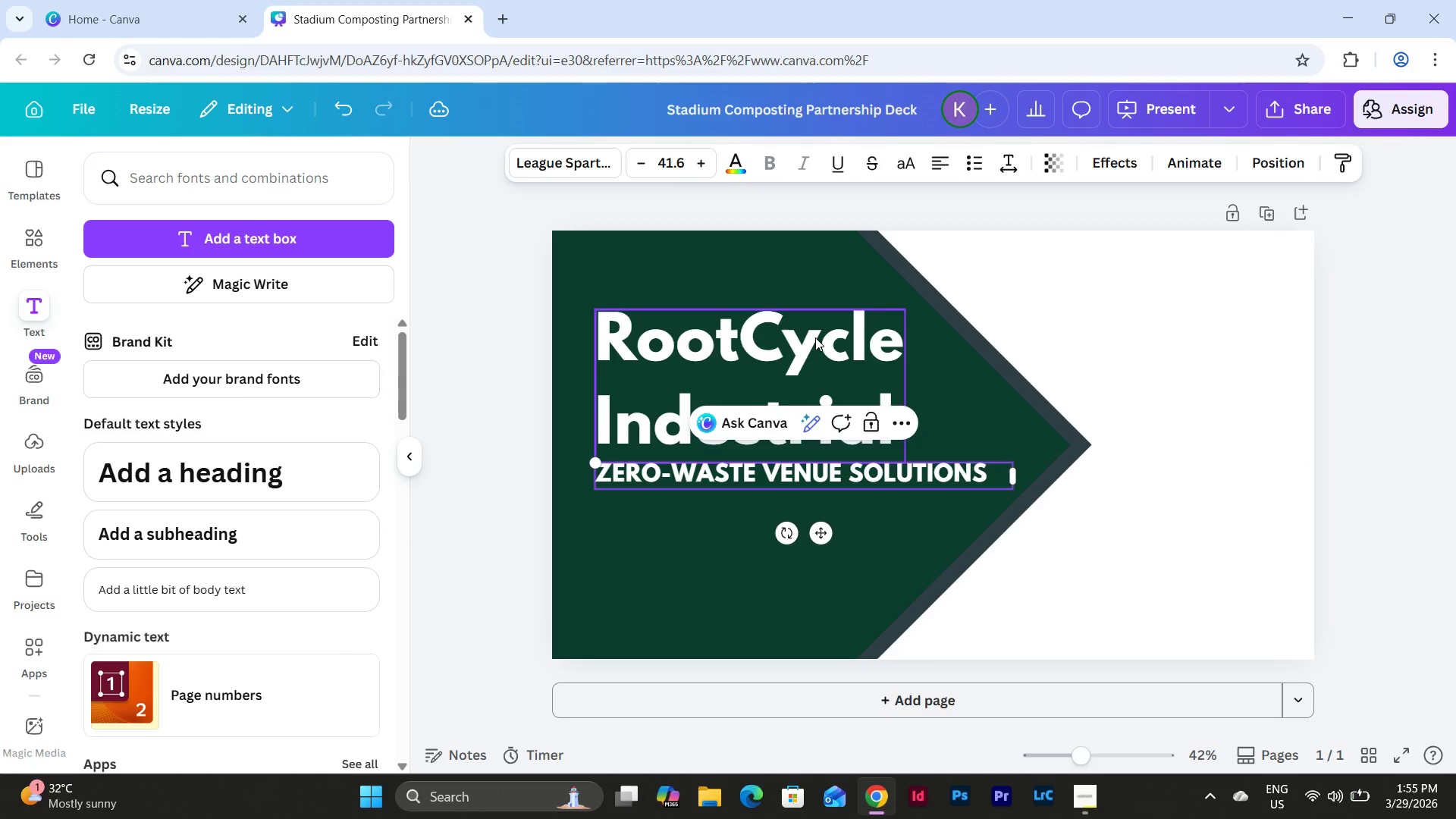 
left_click([815, 337])
 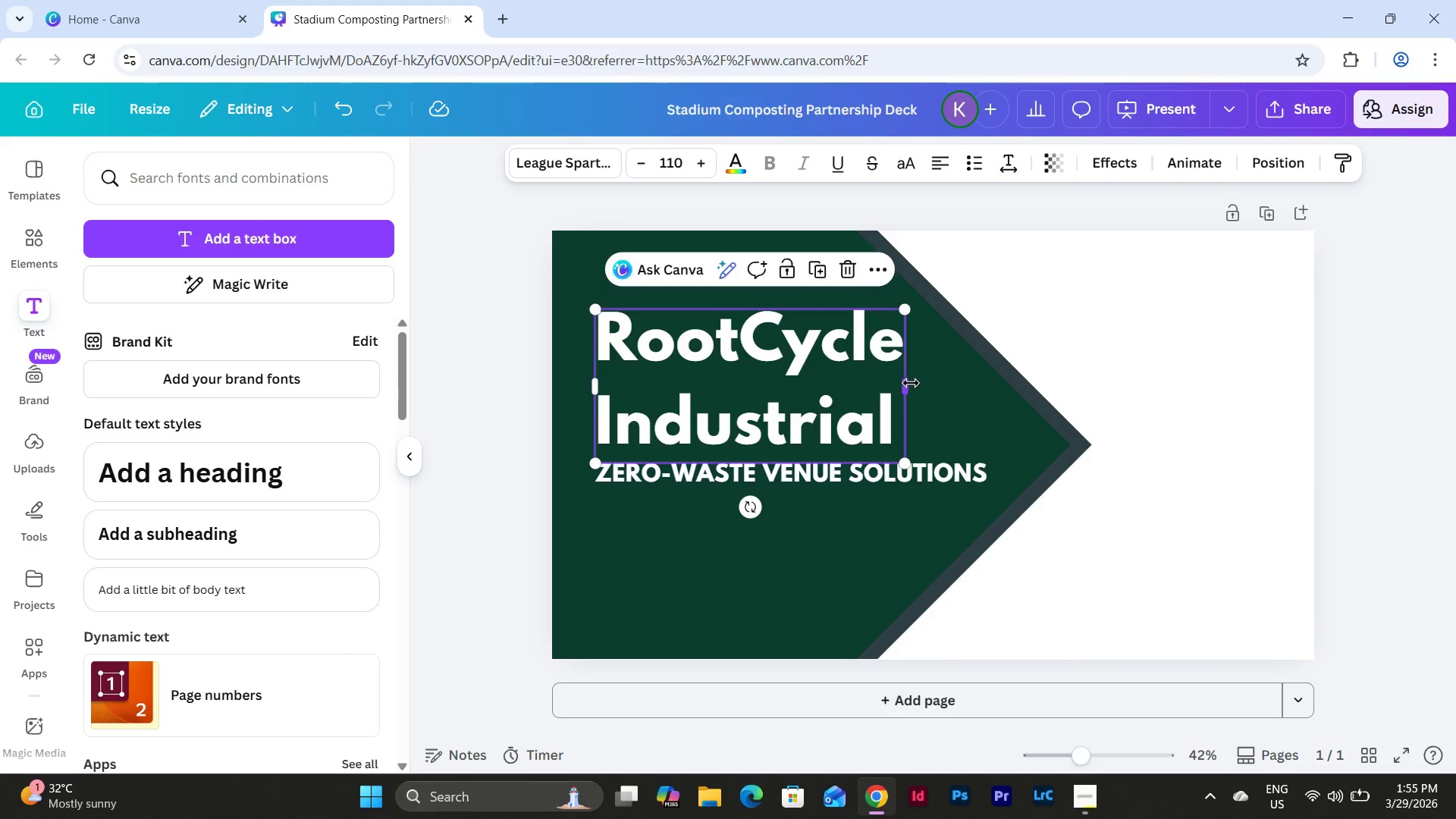 
left_click_drag(start_coordinate=[911, 383], to_coordinate=[973, 394])
 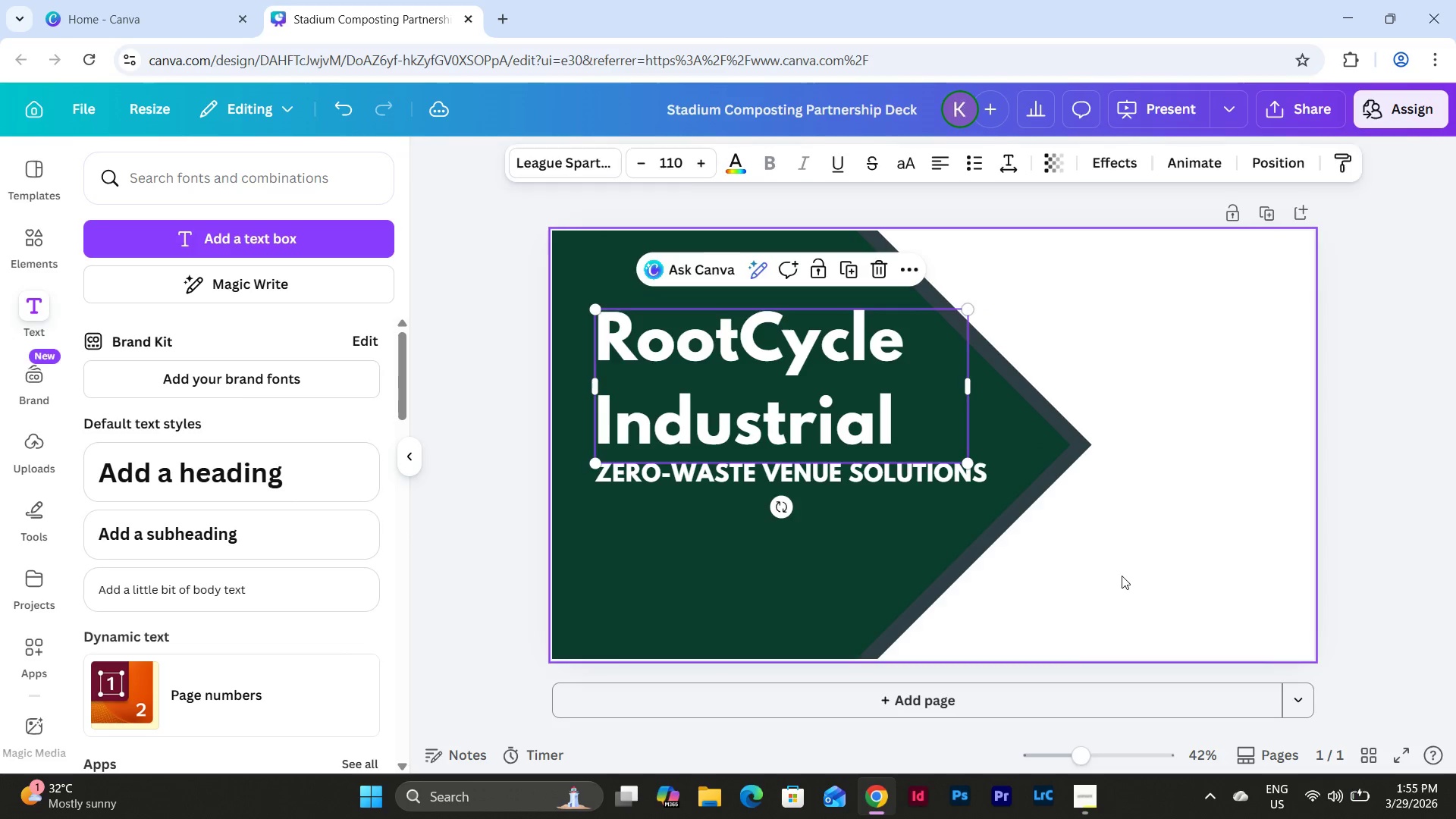 
left_click([1122, 576])
 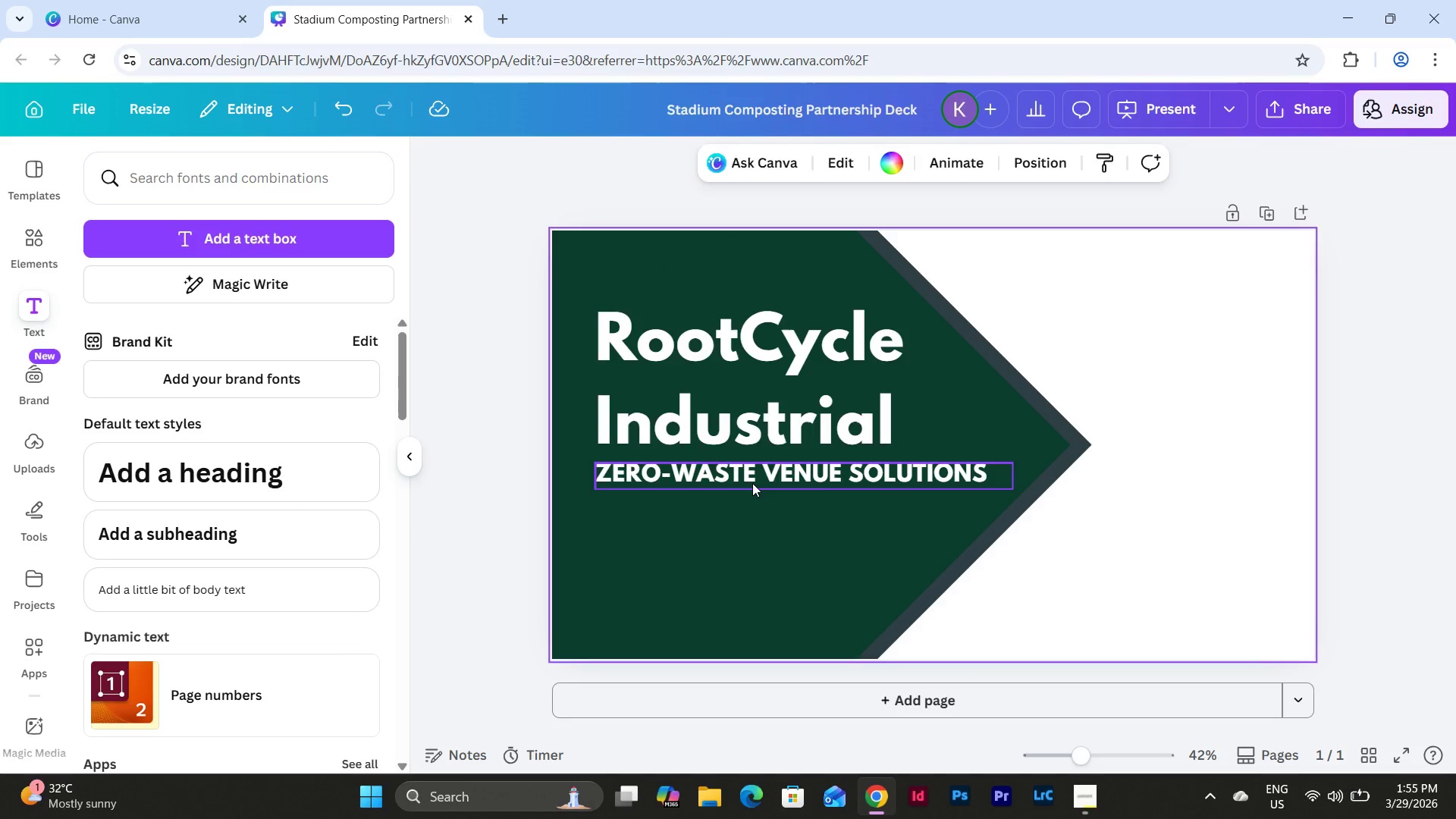 
left_click([752, 483])
 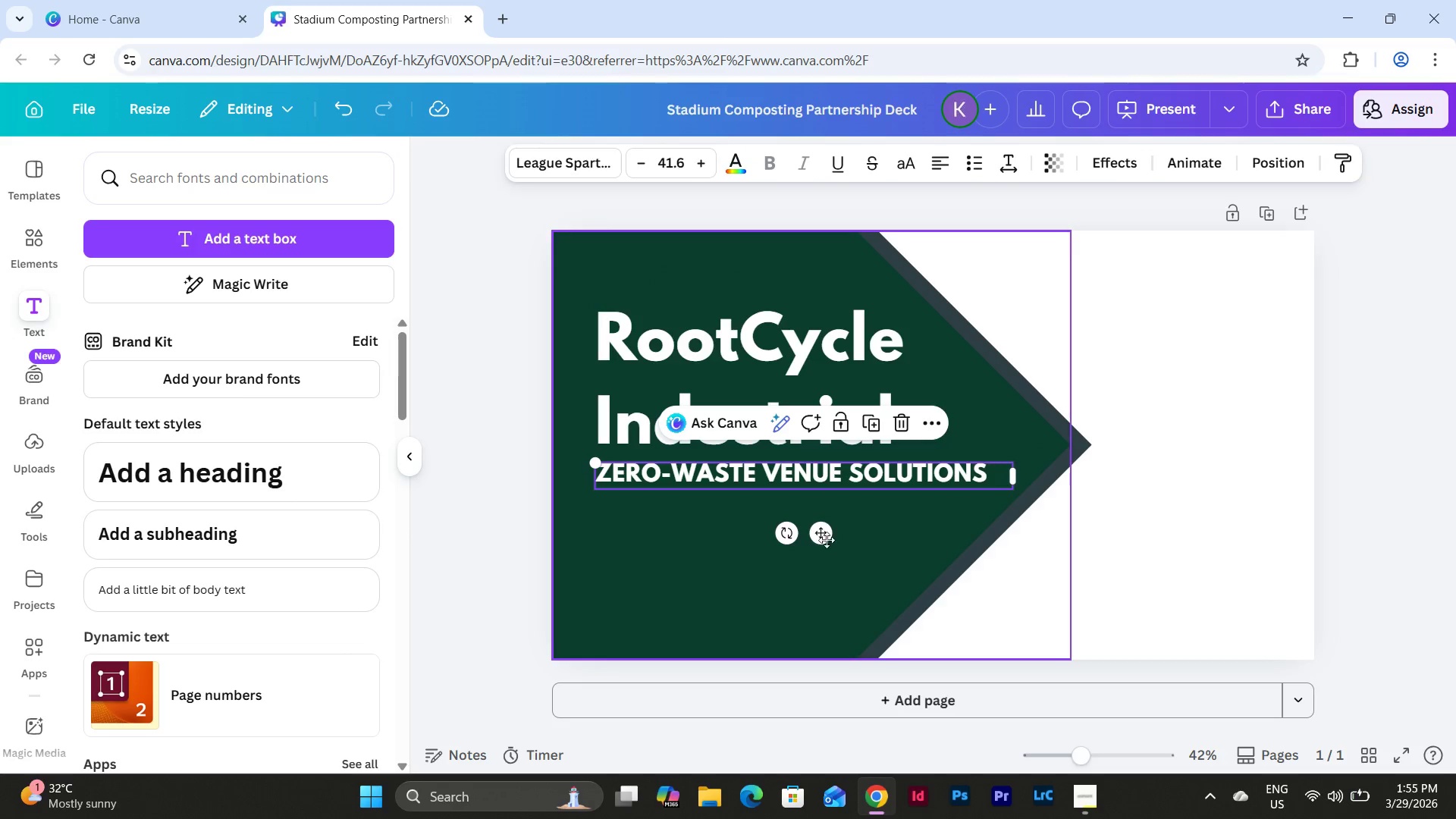 
left_click_drag(start_coordinate=[824, 535], to_coordinate=[822, 570])
 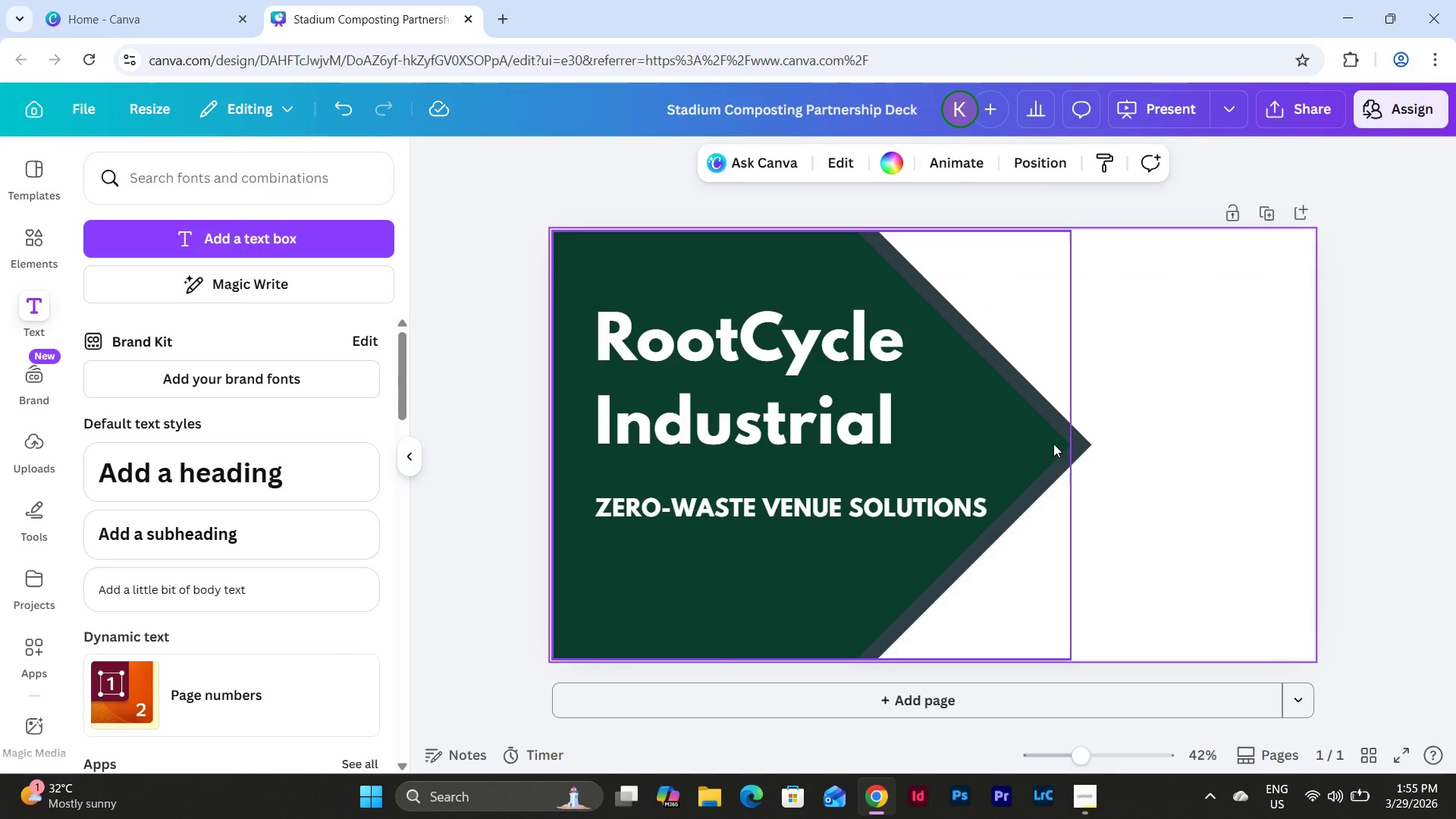 
double_click([1003, 419])
 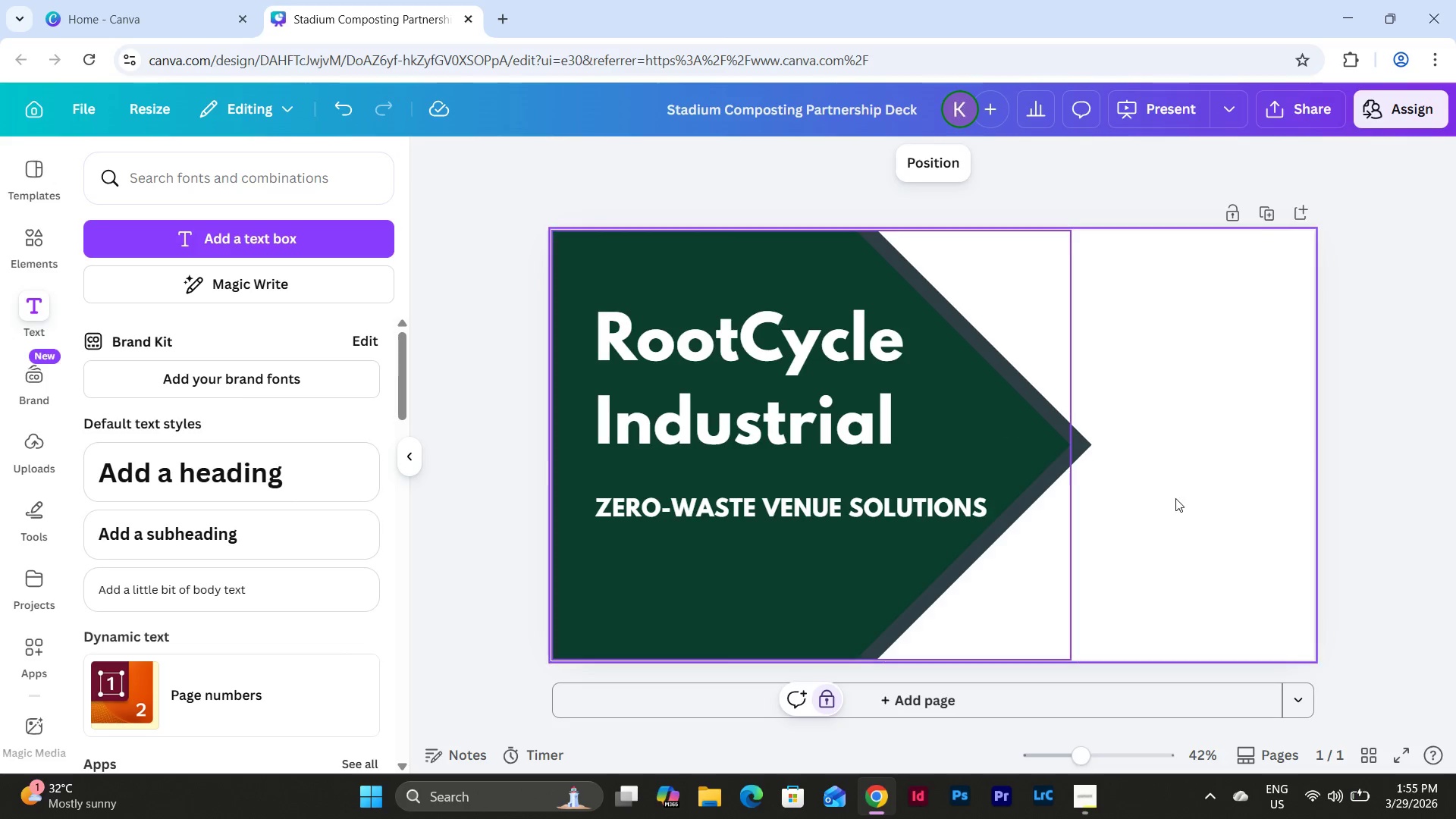 
triple_click([1178, 499])
 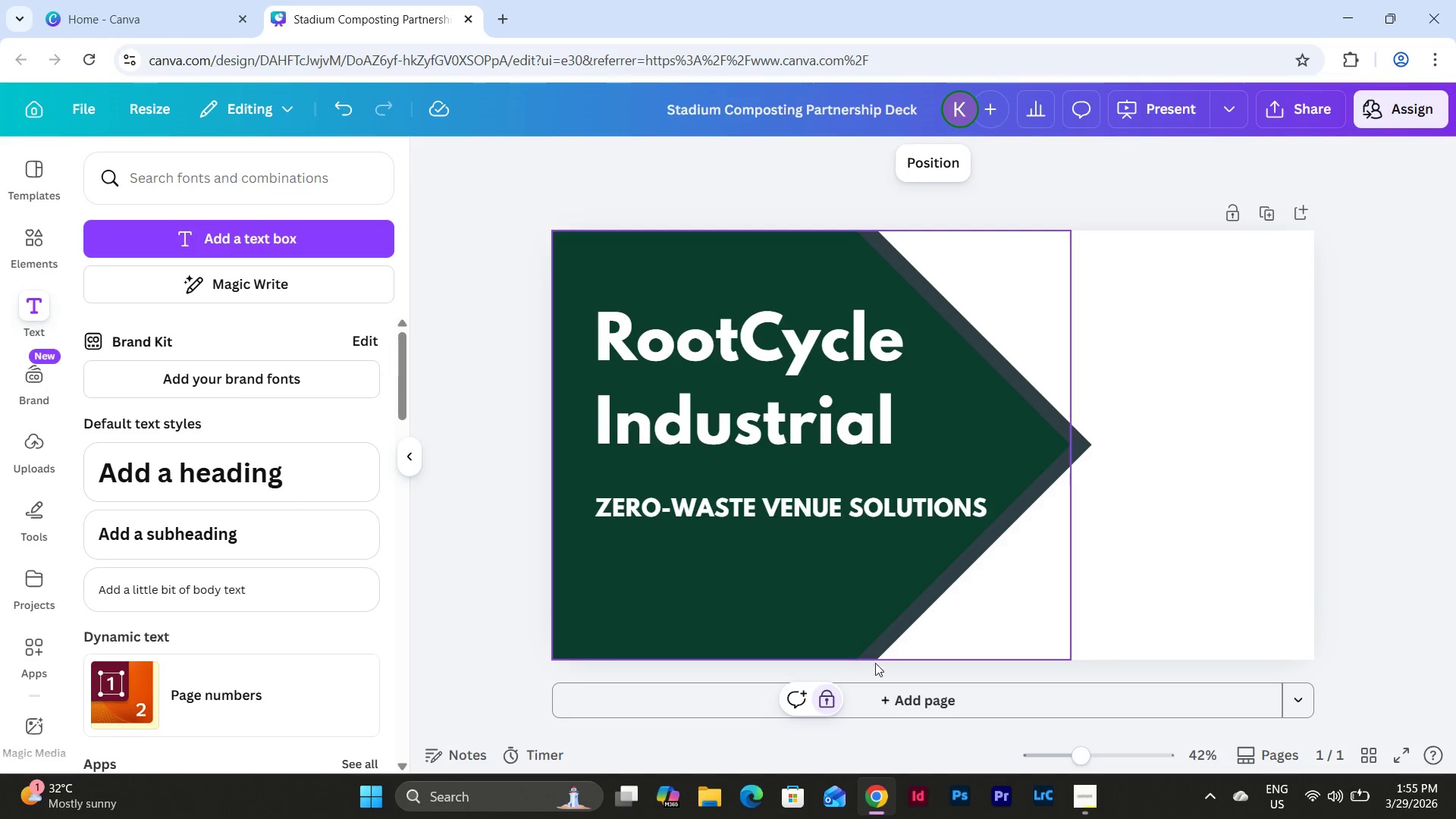 
left_click([833, 701])
 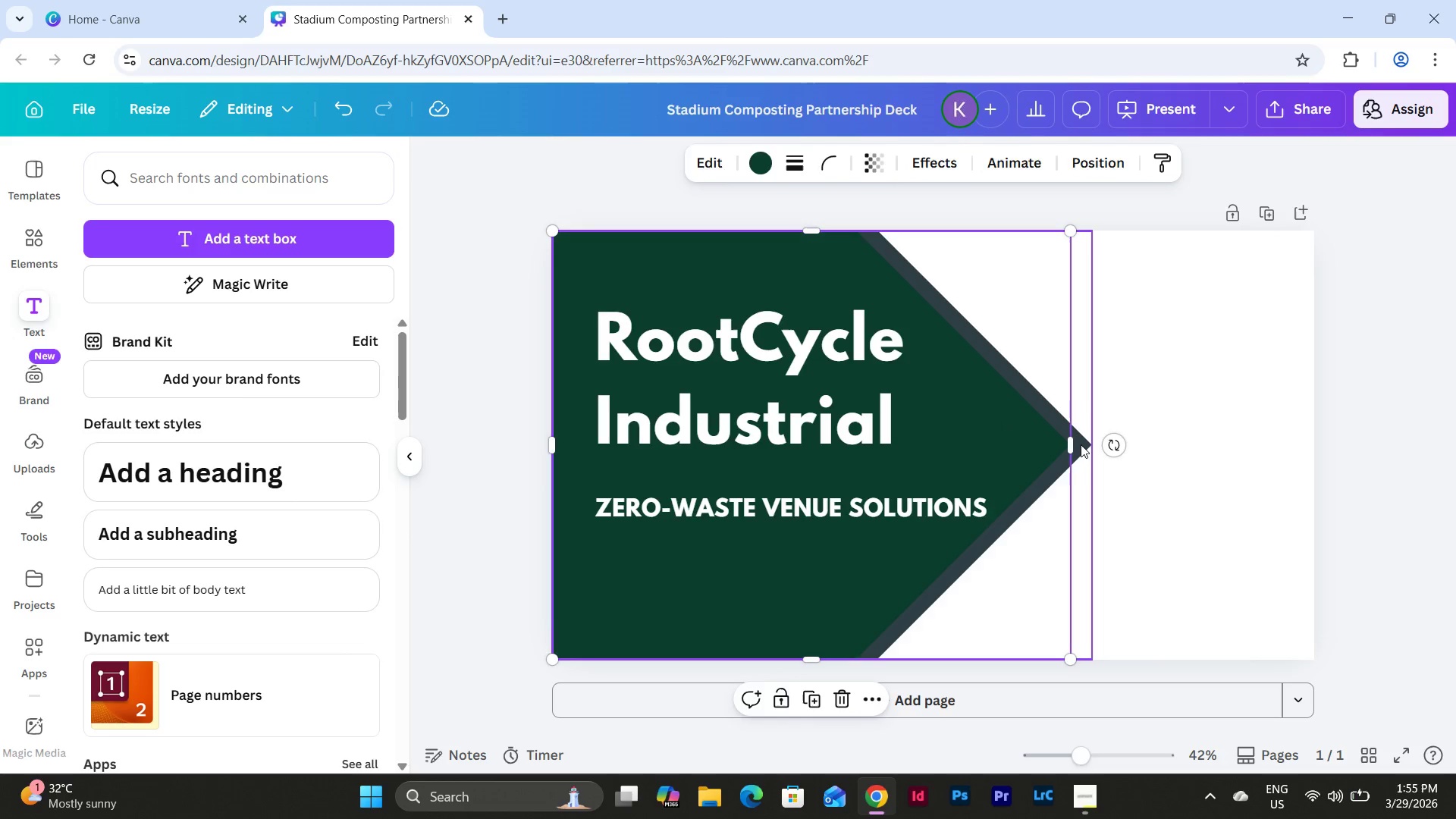 
left_click([1081, 443])
 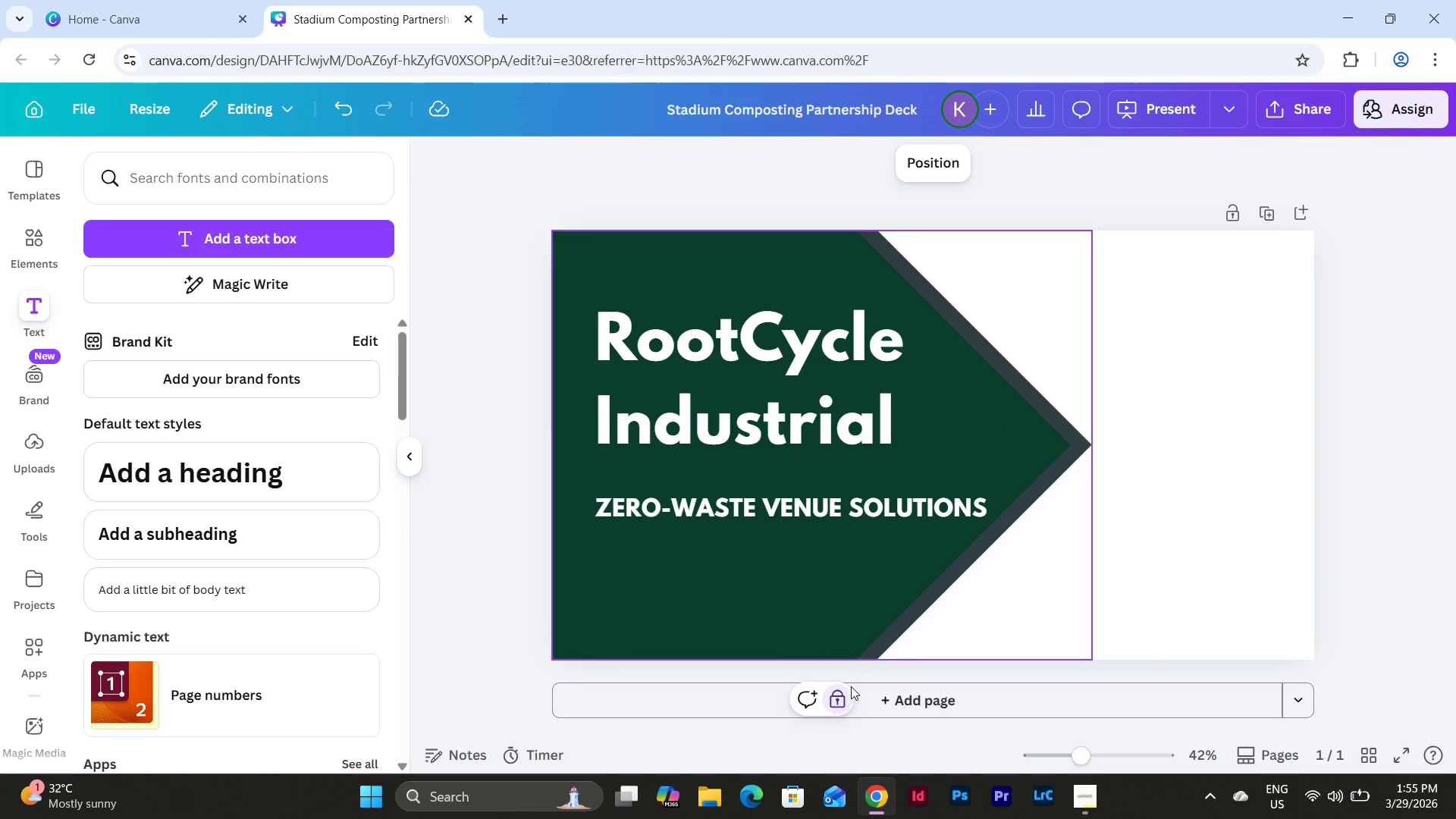 
left_click([834, 695])
 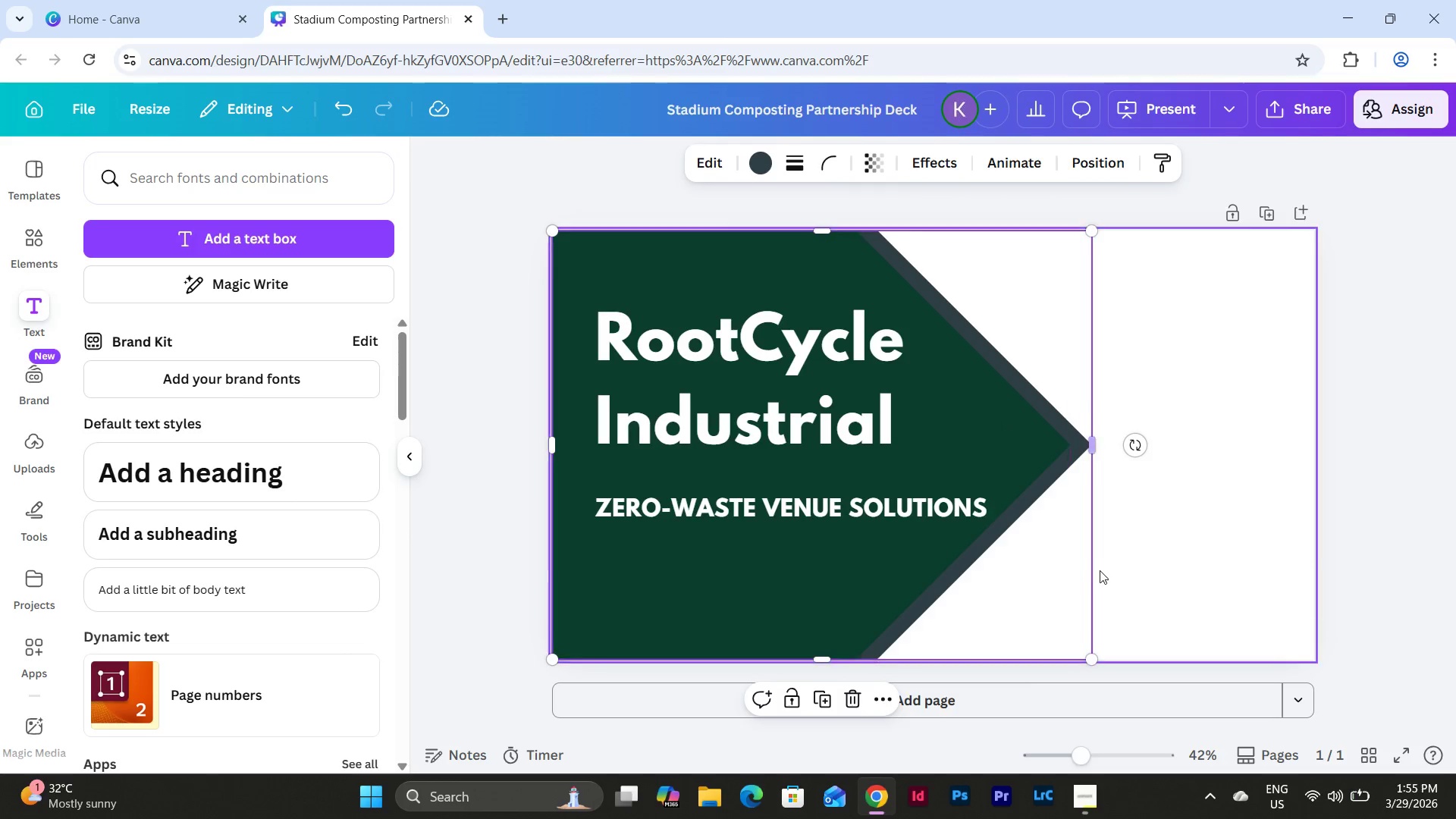 
left_click([1100, 570])
 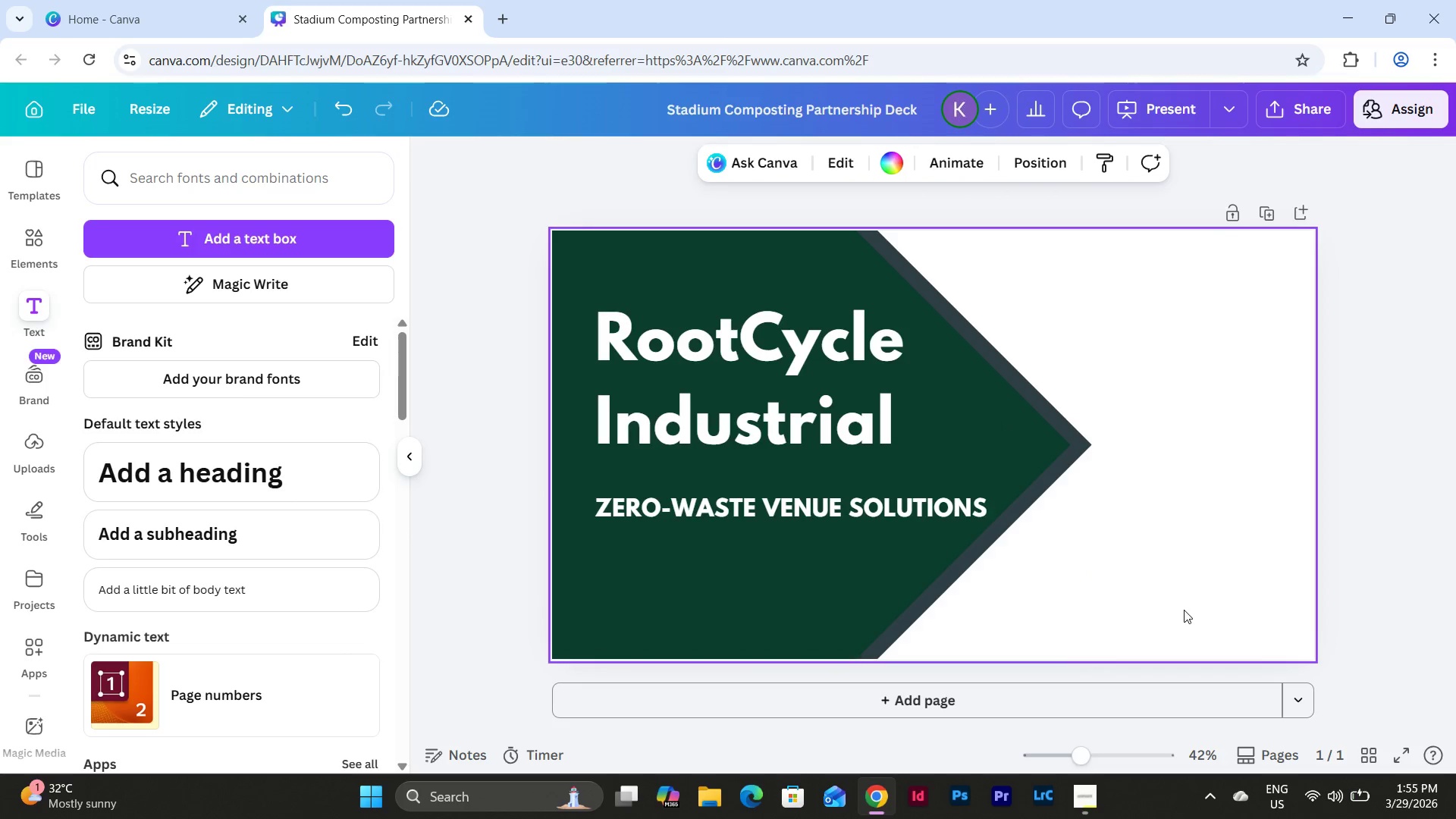 
left_click_drag(start_coordinate=[1184, 610], to_coordinate=[1010, 415])
 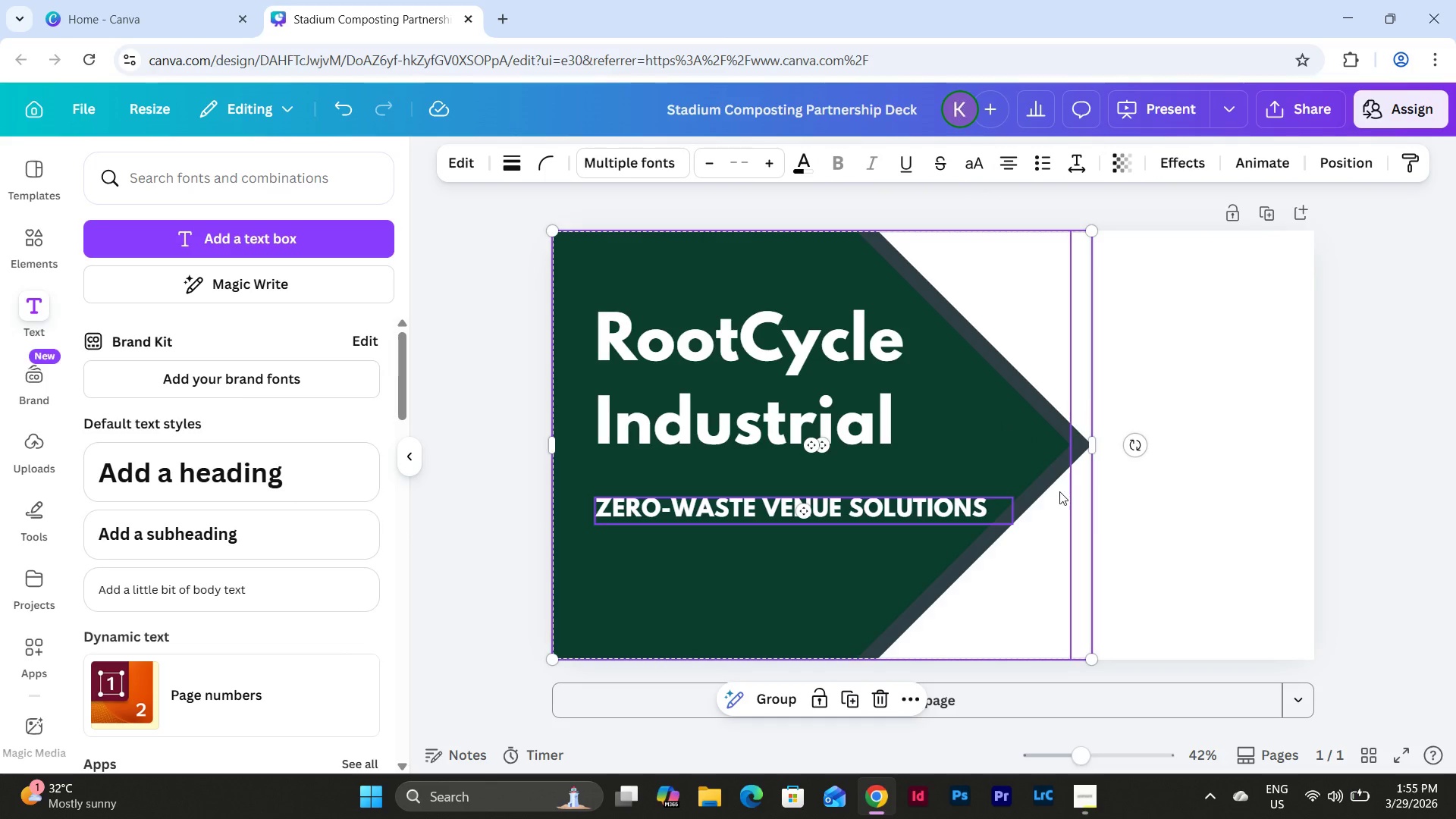 
left_click([1147, 537])
 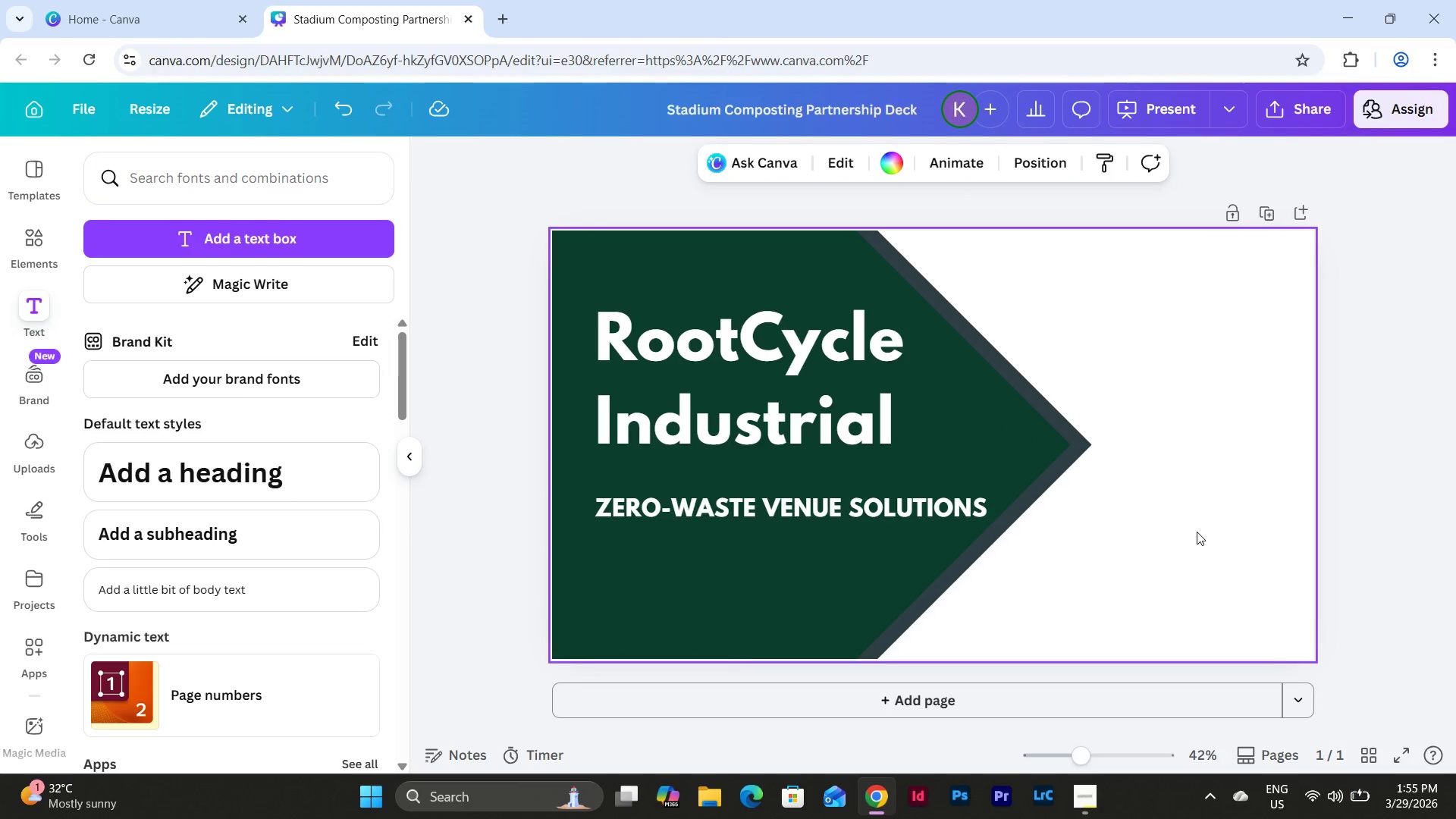 
left_click_drag(start_coordinate=[1197, 532], to_coordinate=[1028, 406])
 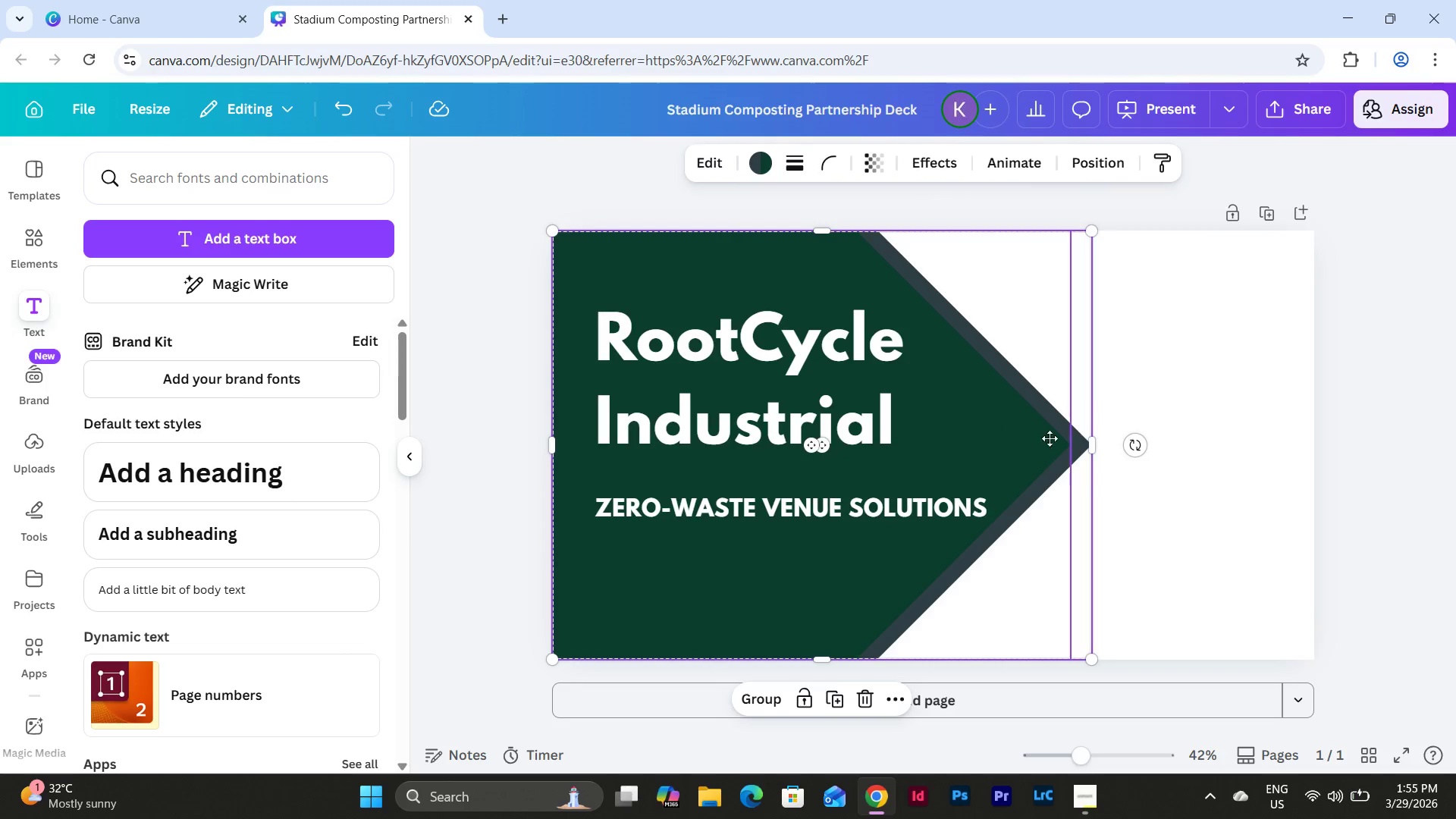 
left_click_drag(start_coordinate=[1041, 436], to_coordinate=[1094, 440])
 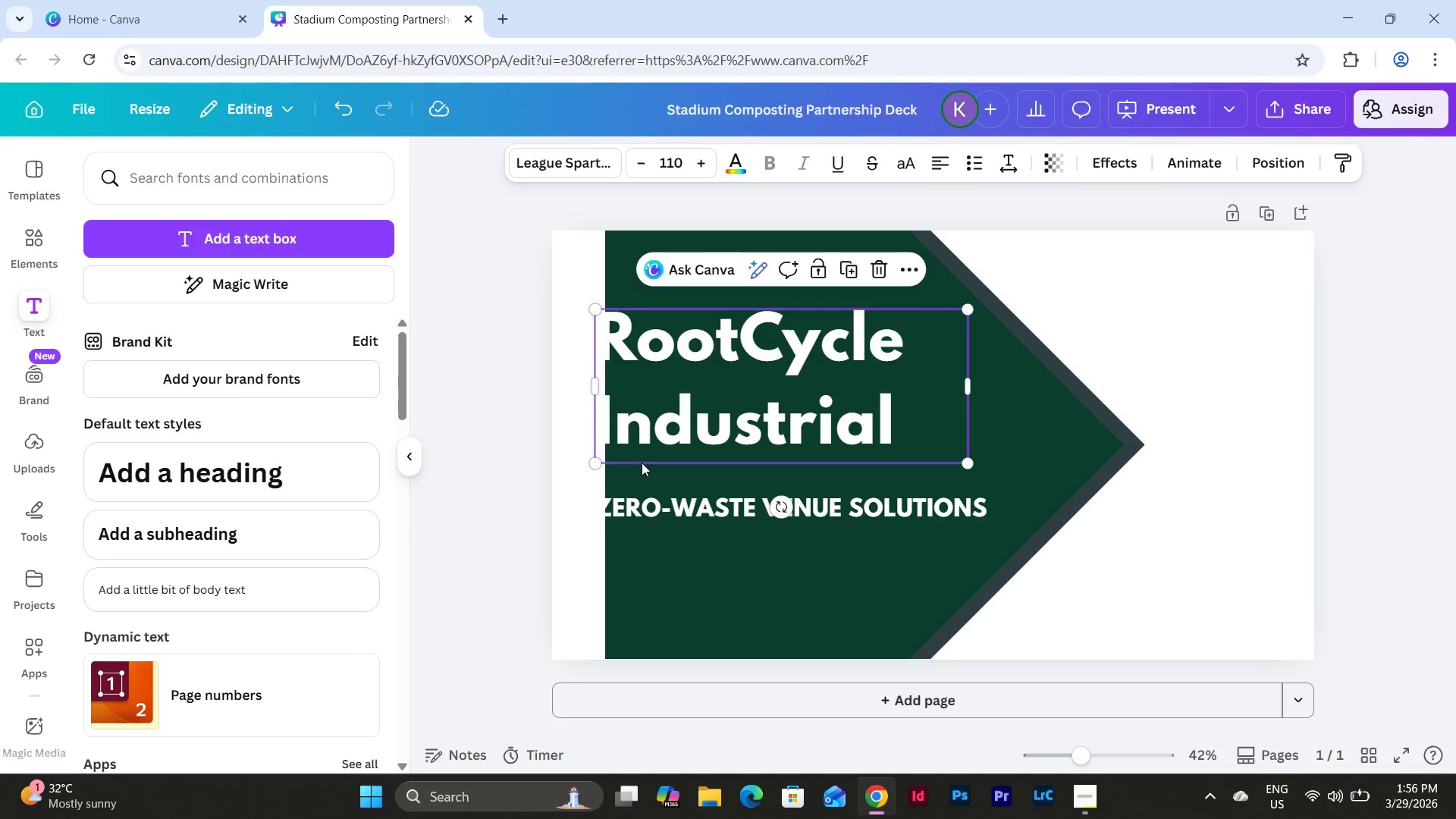 
double_click([637, 478])
 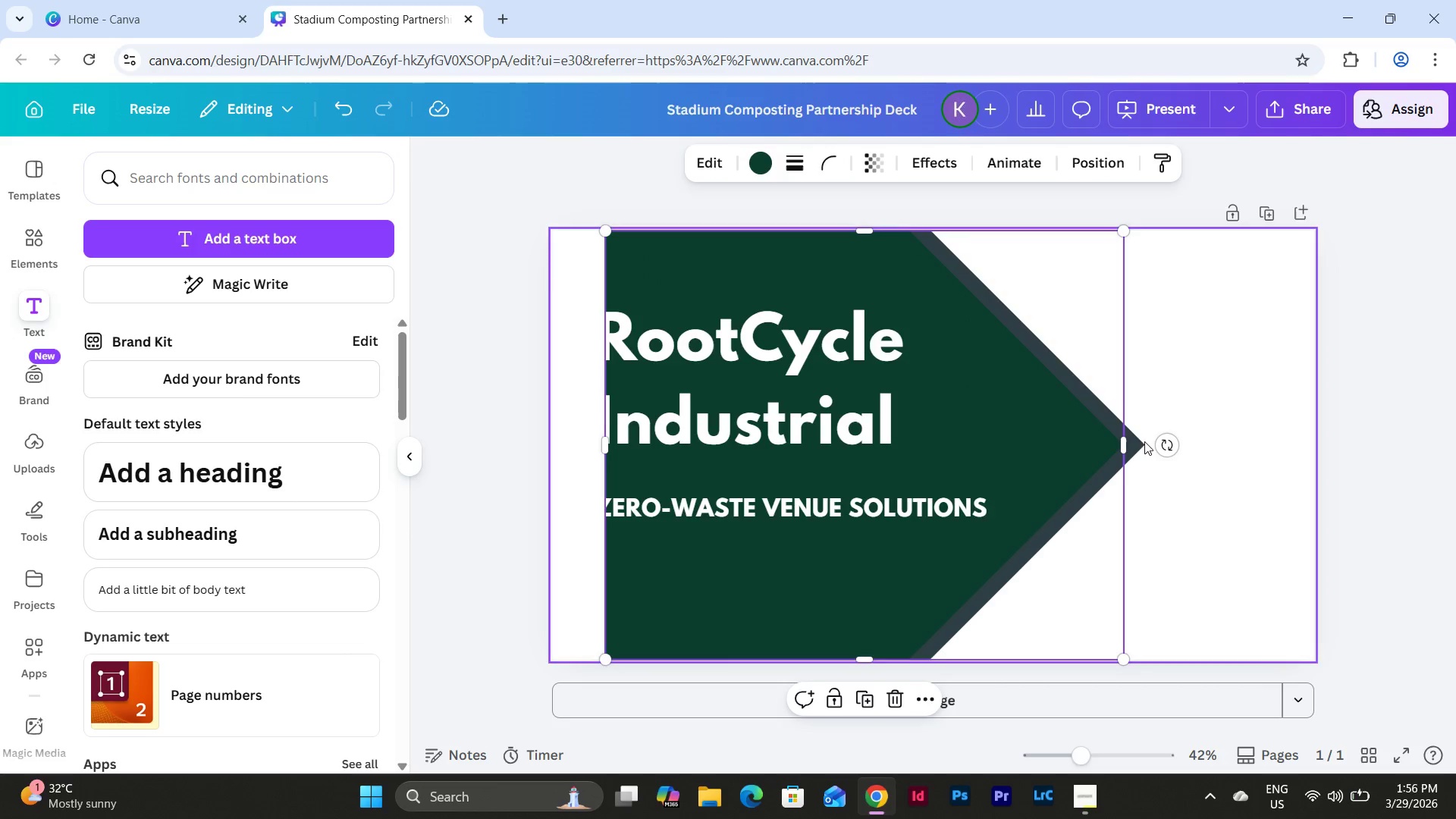 
left_click([1142, 442])
 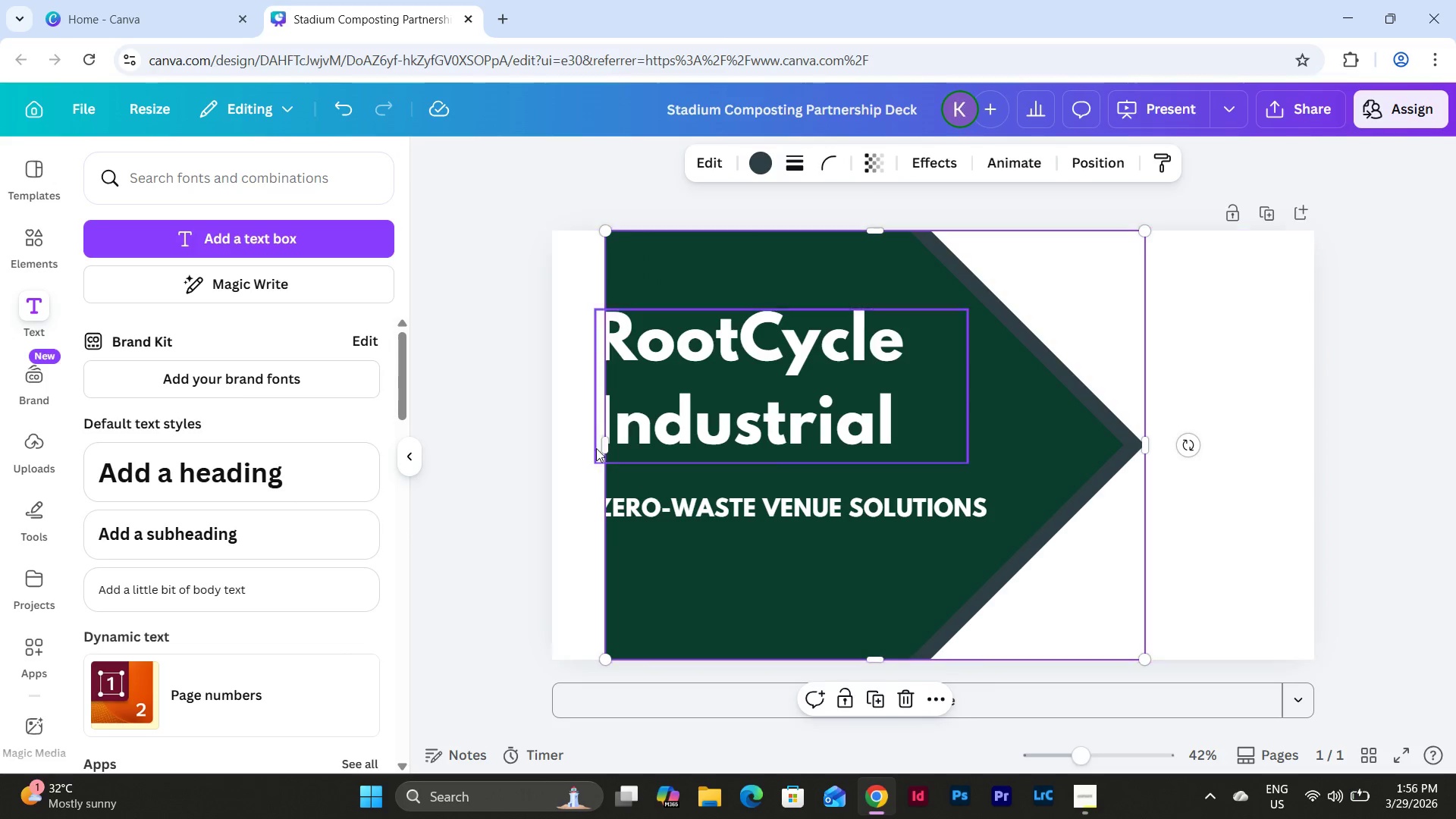 
left_click_drag(start_coordinate=[605, 446], to_coordinate=[554, 448])
 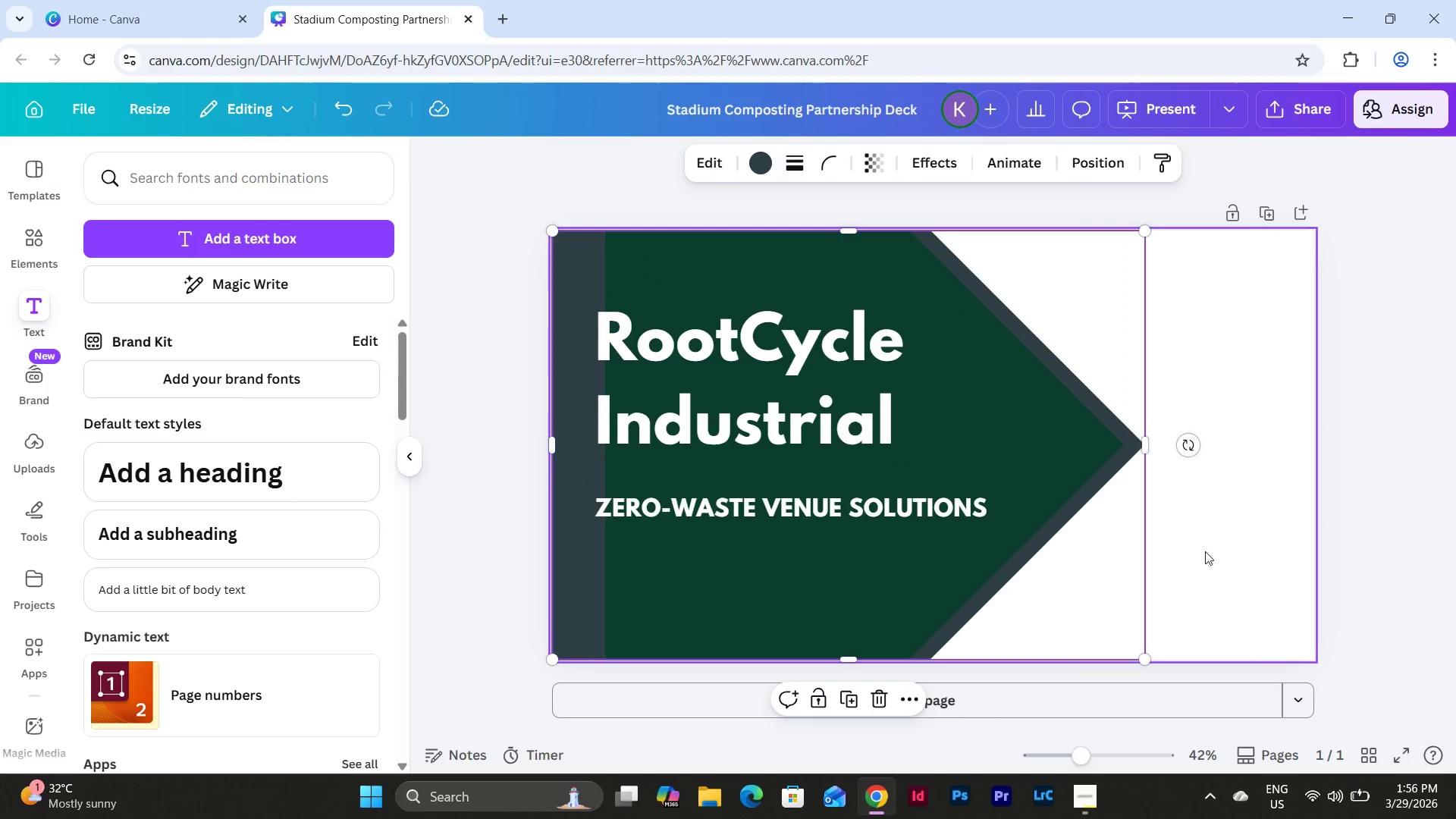 
left_click([1205, 551])
 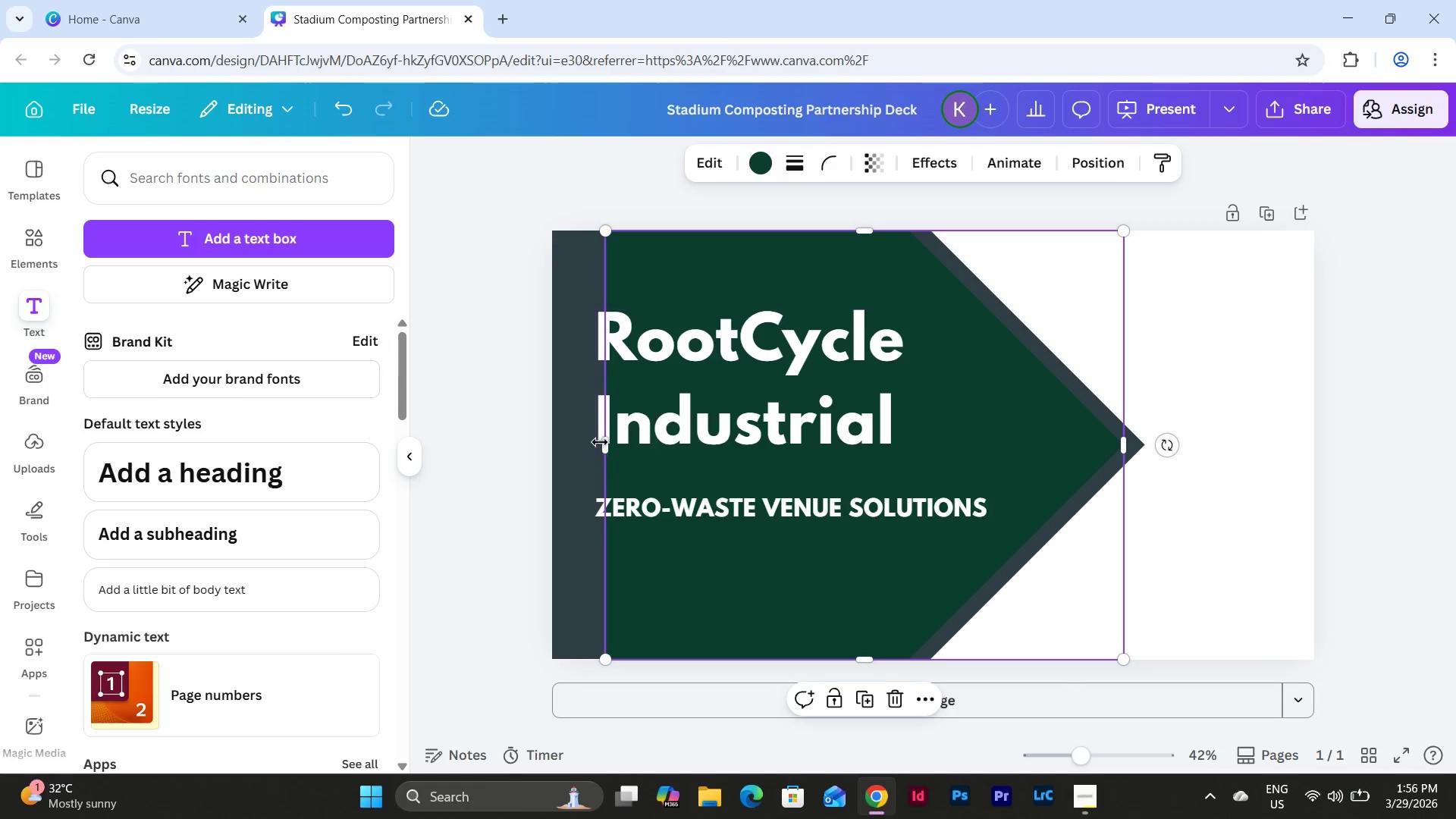 
left_click_drag(start_coordinate=[602, 444], to_coordinate=[568, 444])
 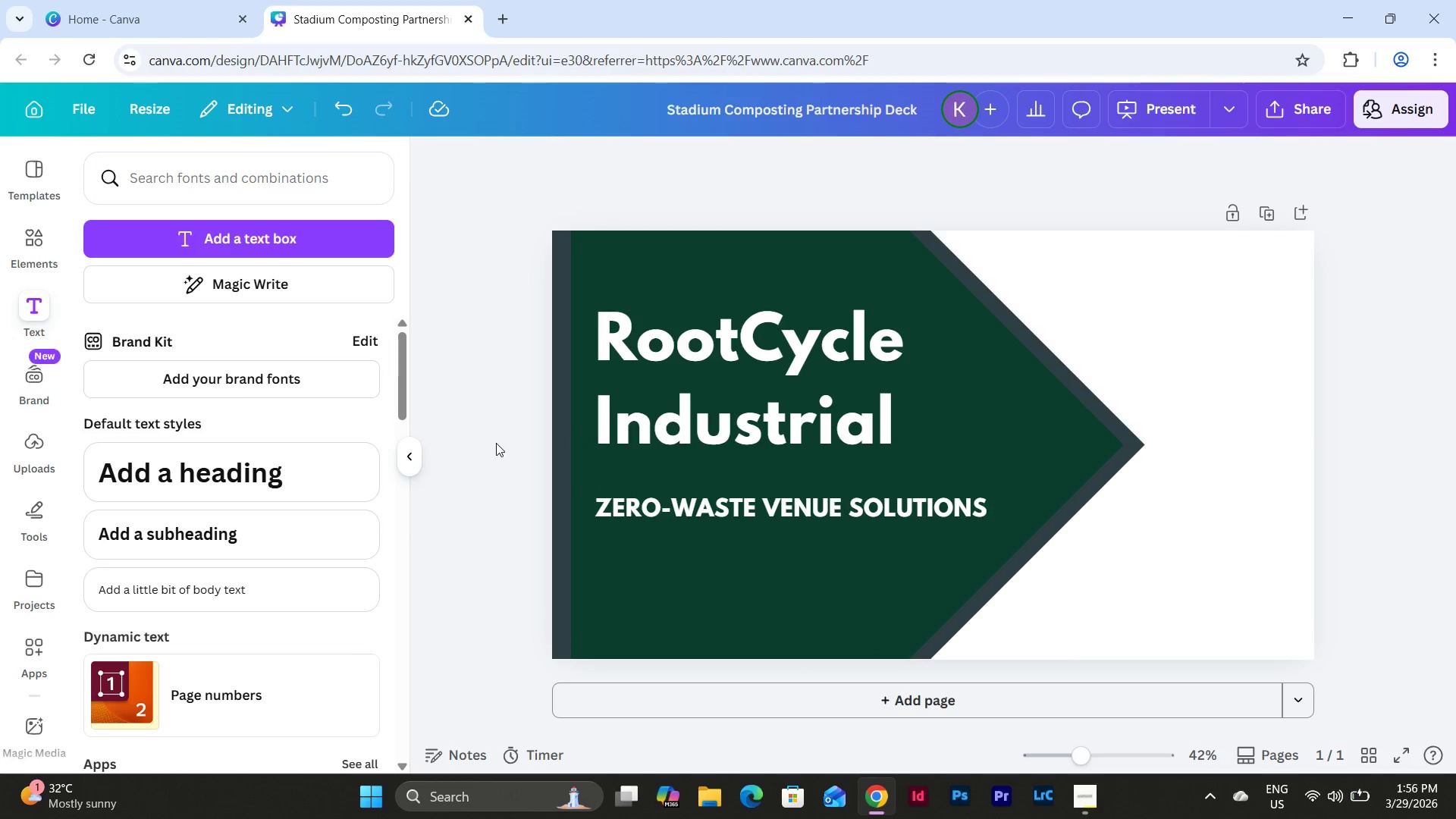 
double_click([496, 443])
 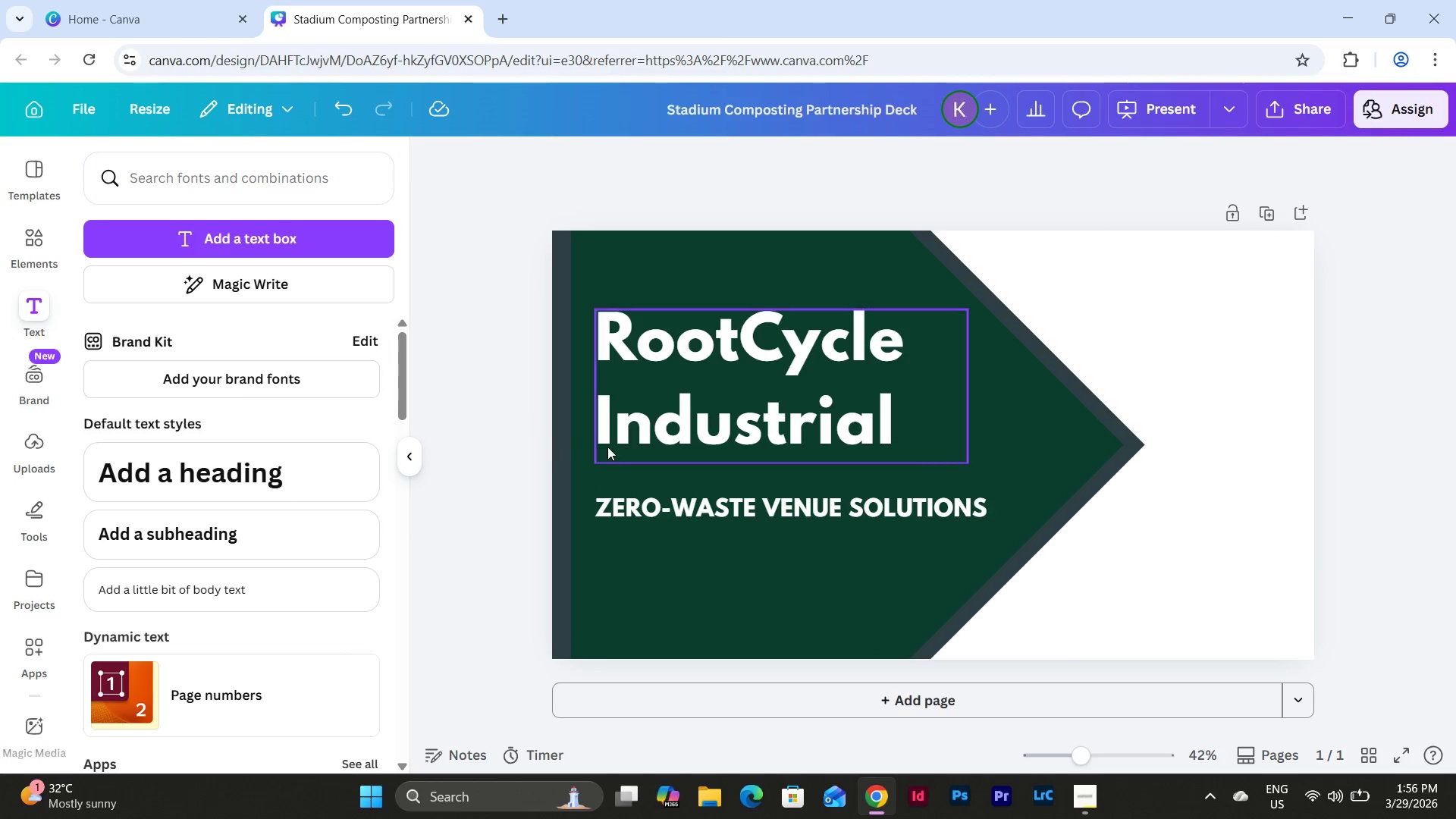 
left_click([579, 444])
 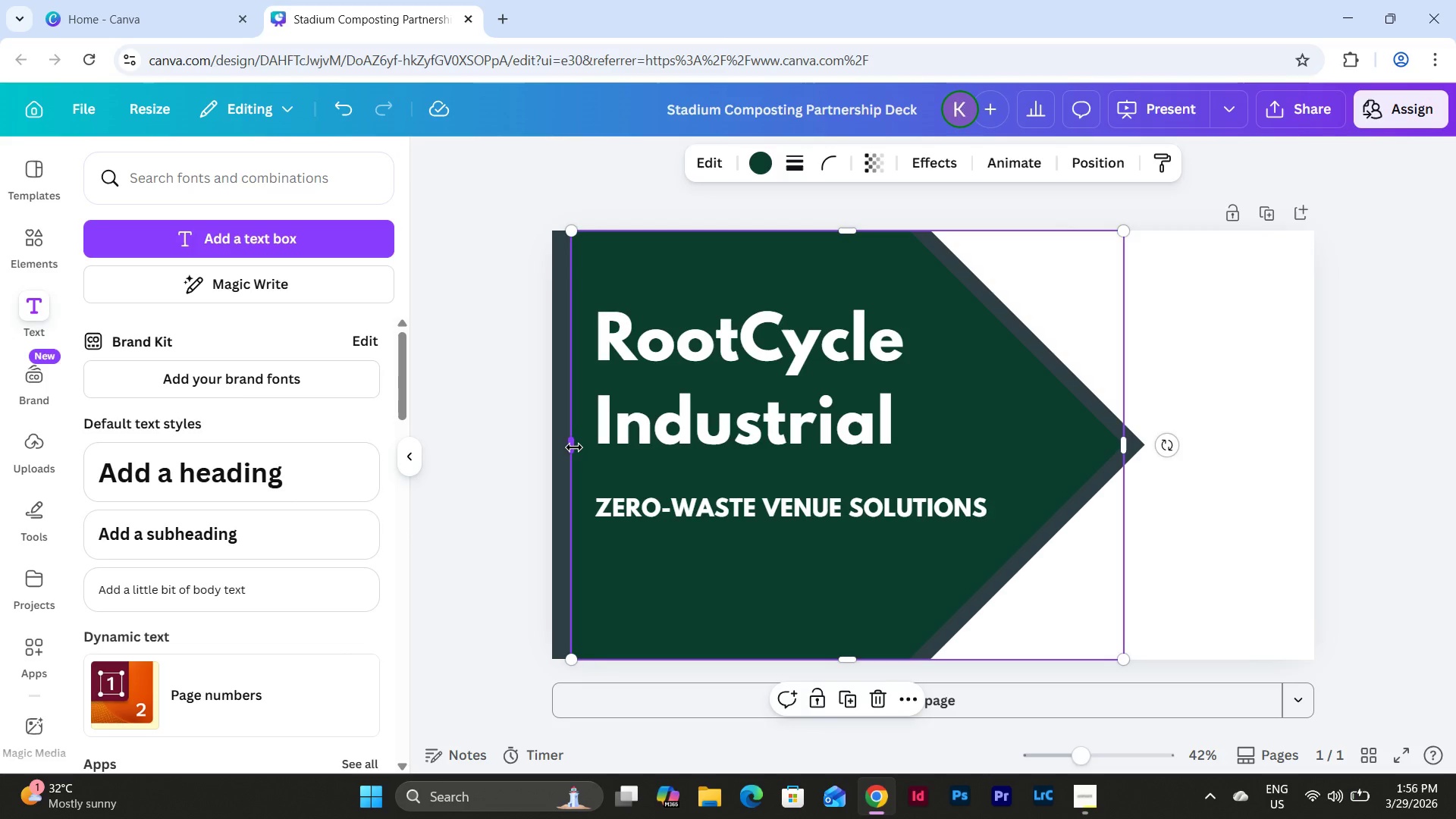 
left_click_drag(start_coordinate=[575, 447], to_coordinate=[557, 446])
 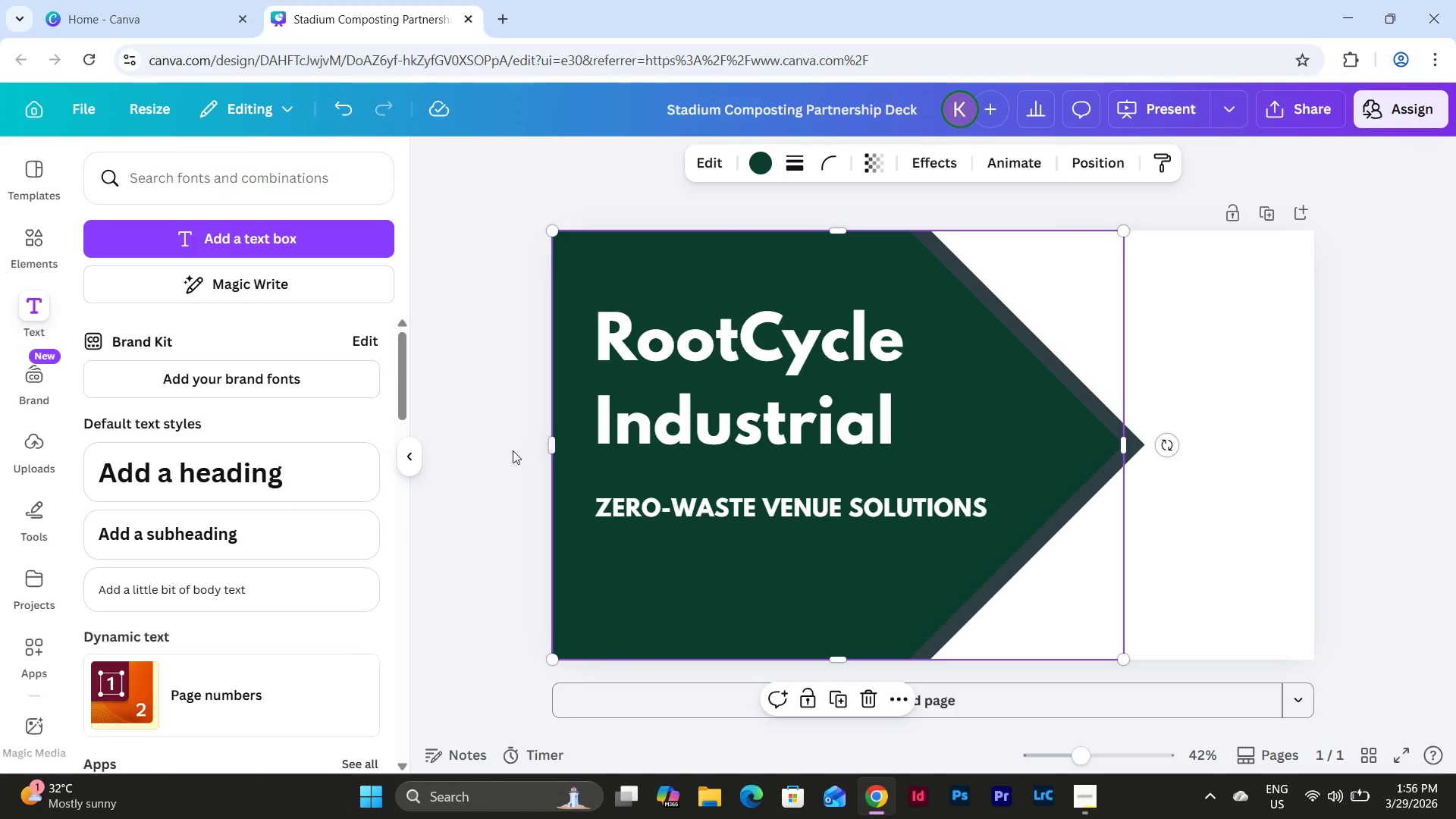 
left_click([513, 450])
 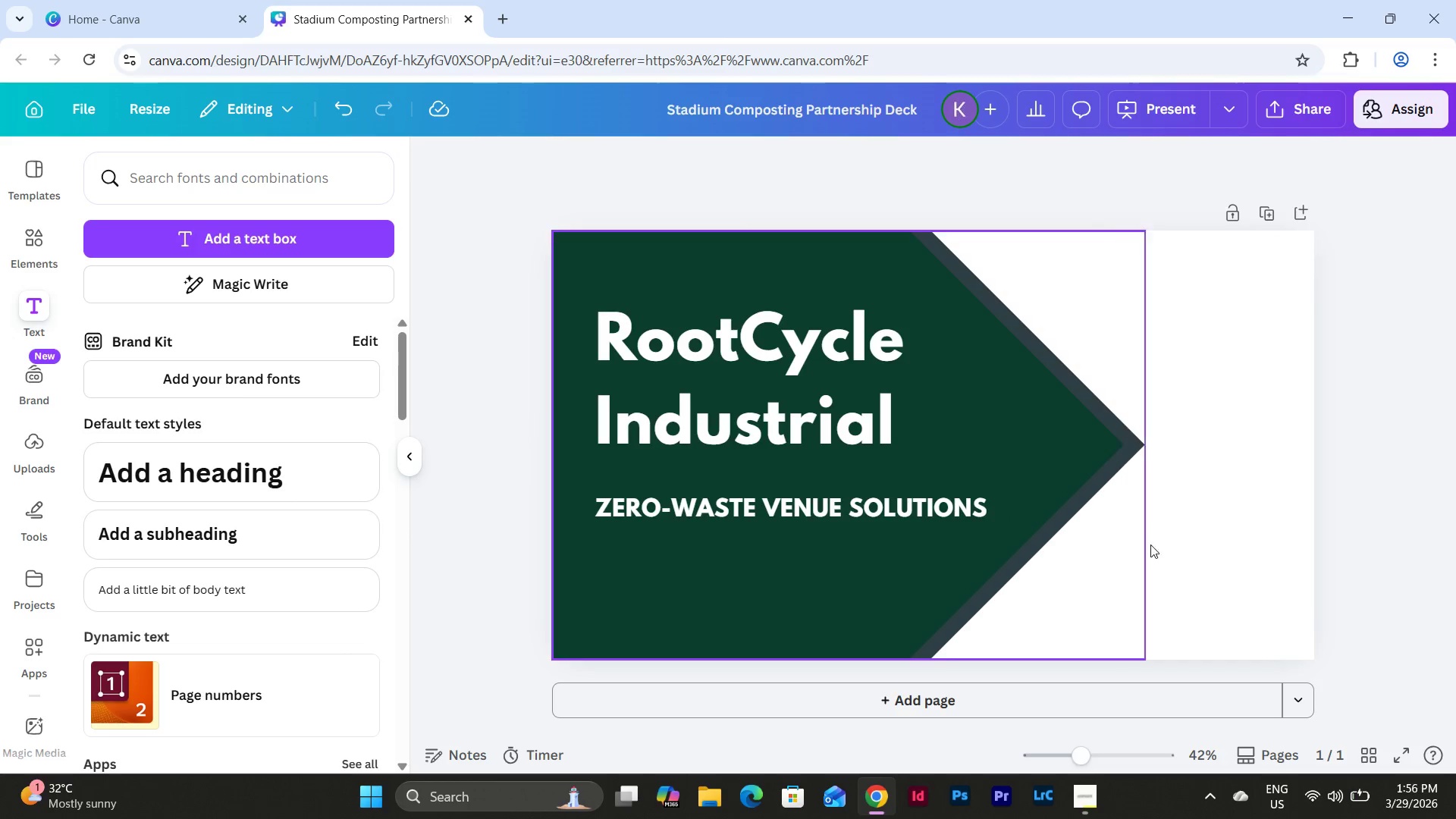 
left_click([1181, 555])
 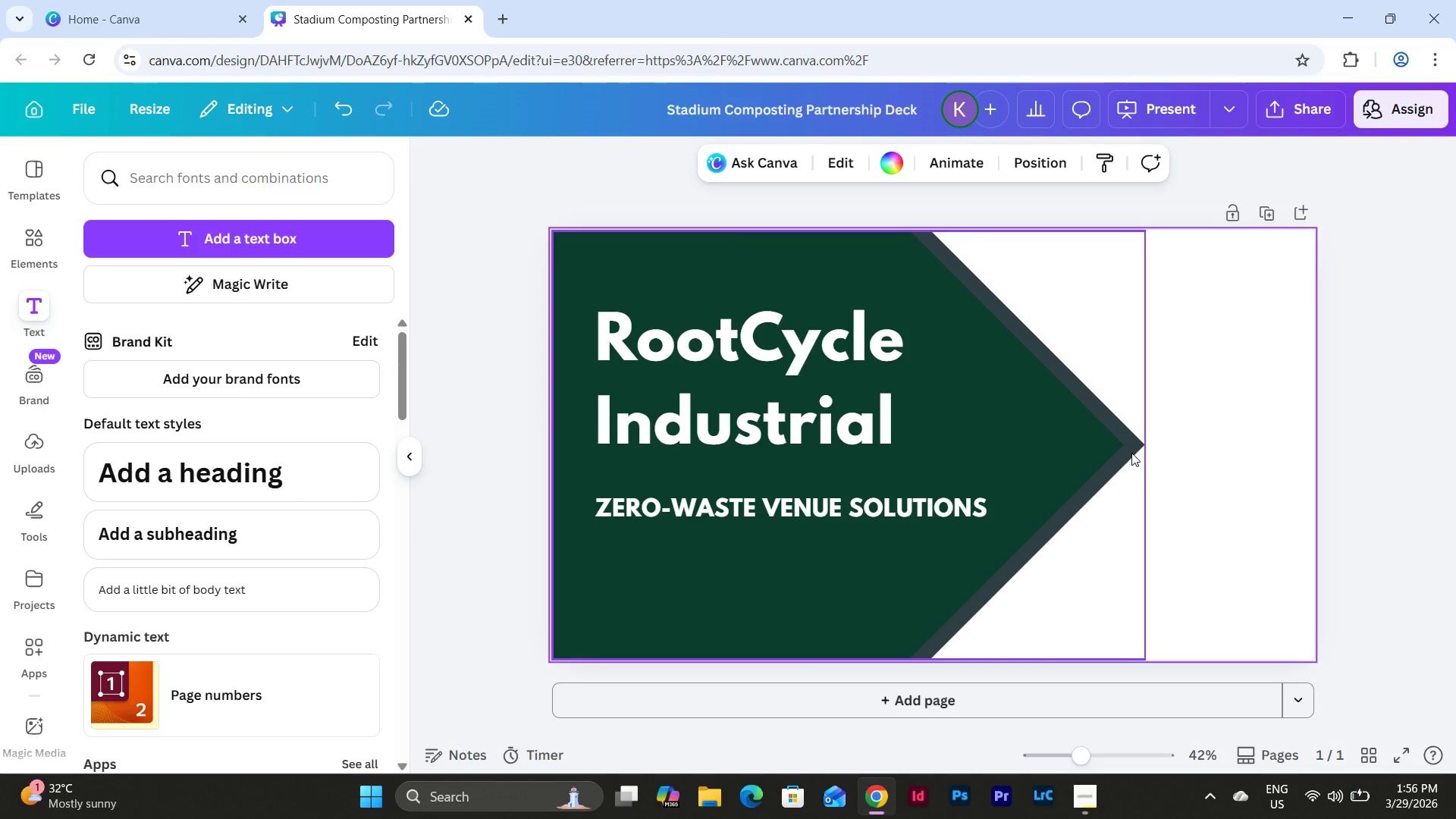 
left_click([1136, 447])
 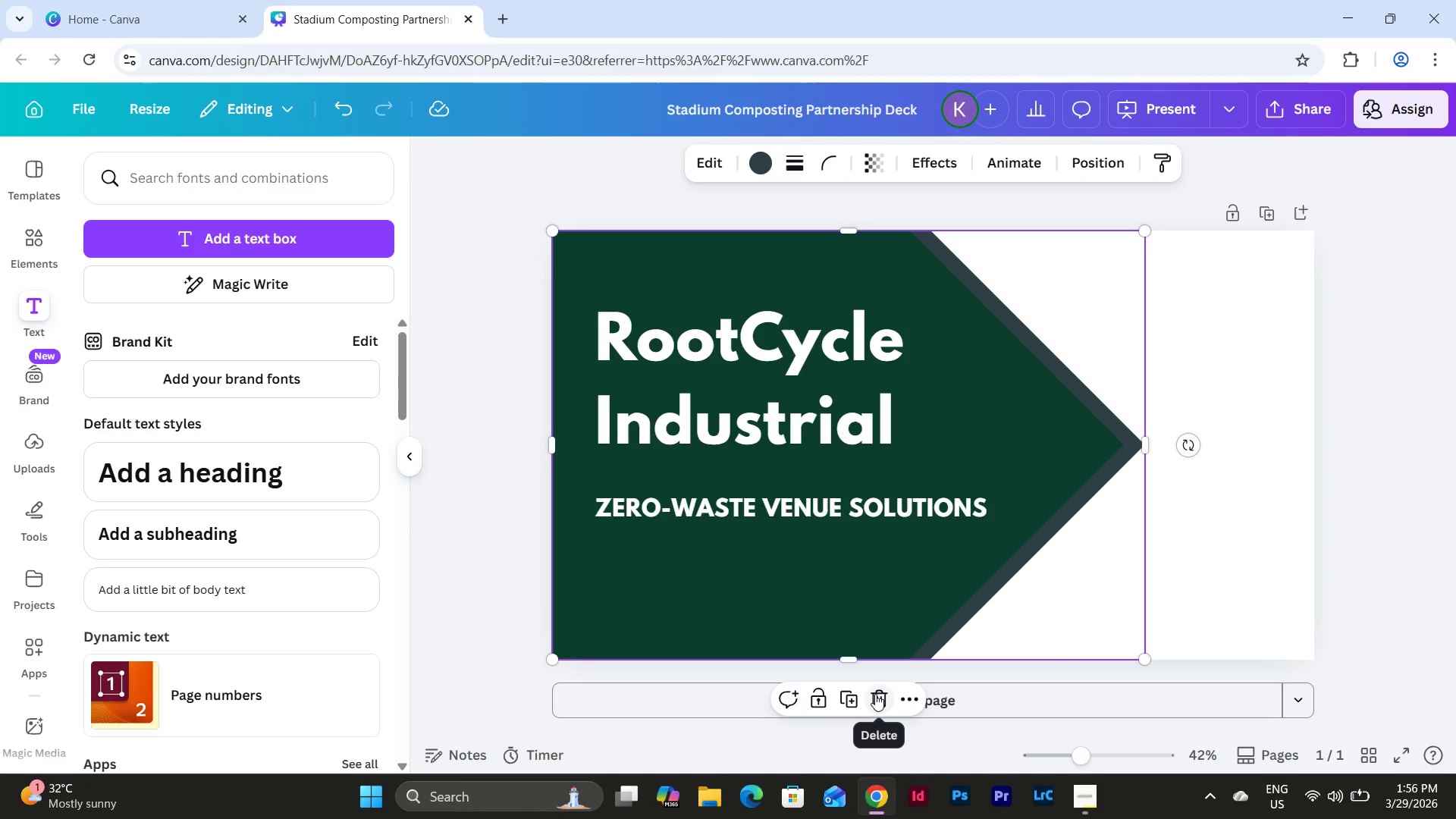 
left_click([875, 694])
 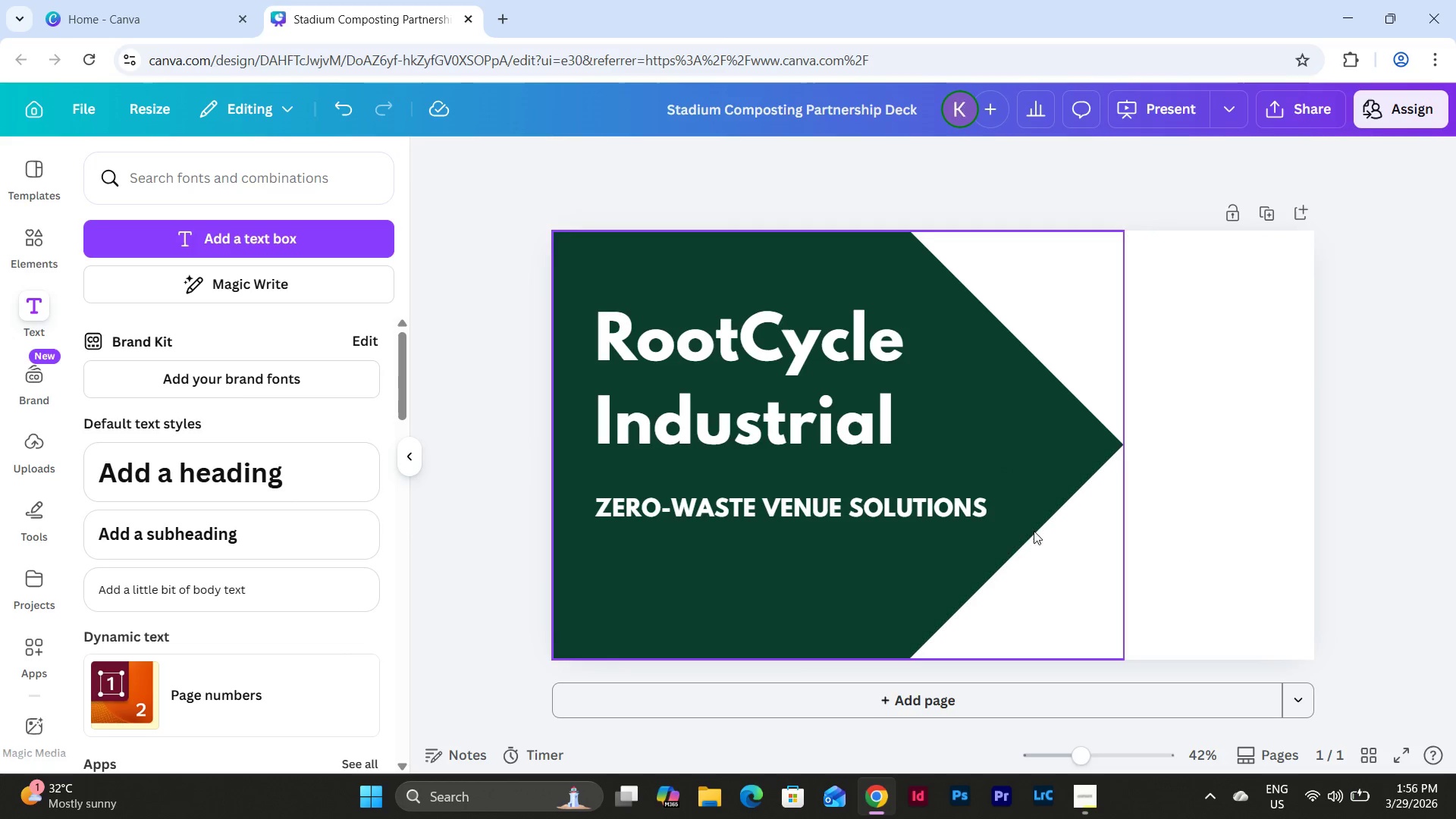 
left_click([808, 375])
 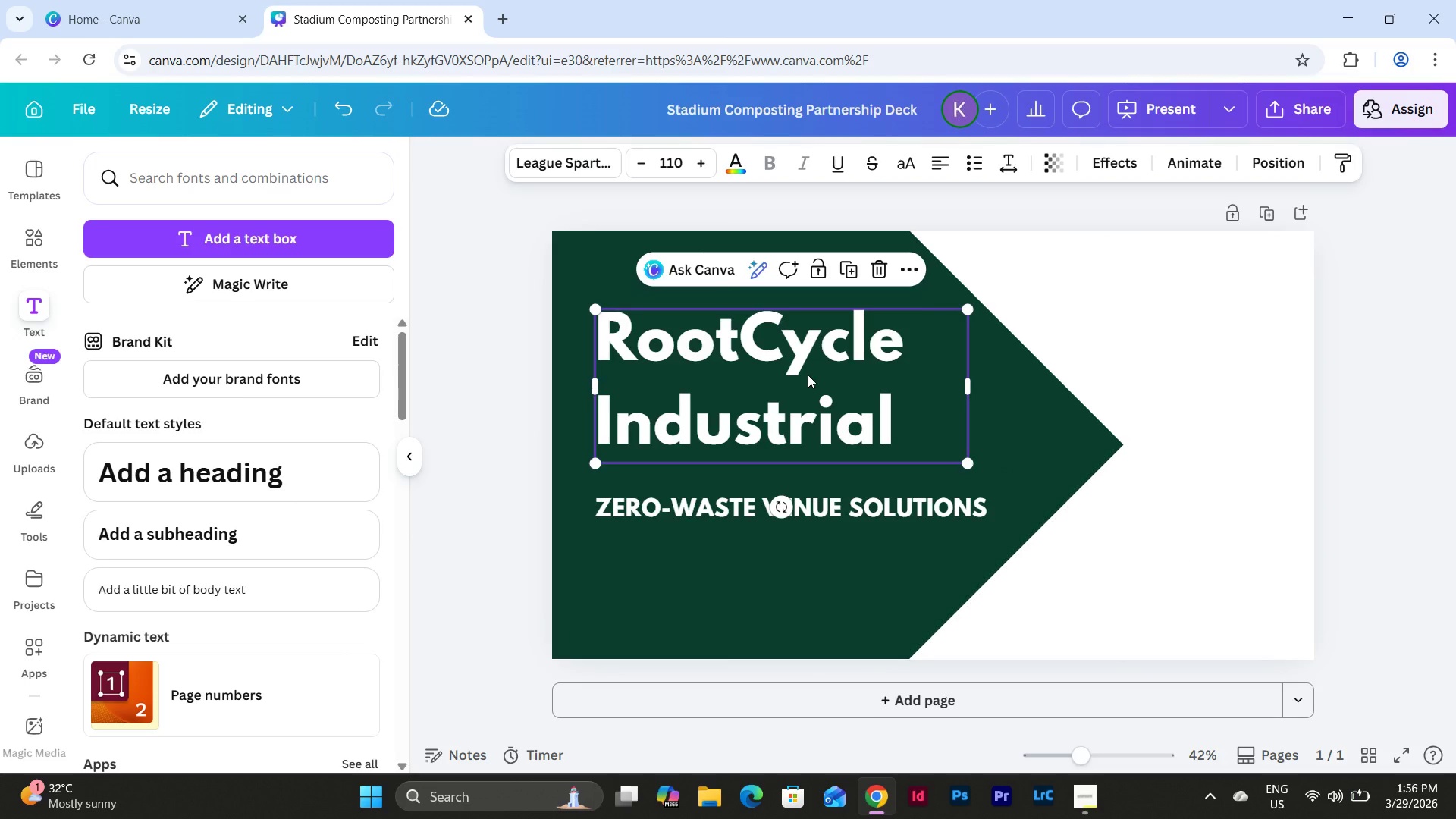 
hold_key(key=ShiftLeft, duration=1.03)
left_click([749, 505])
 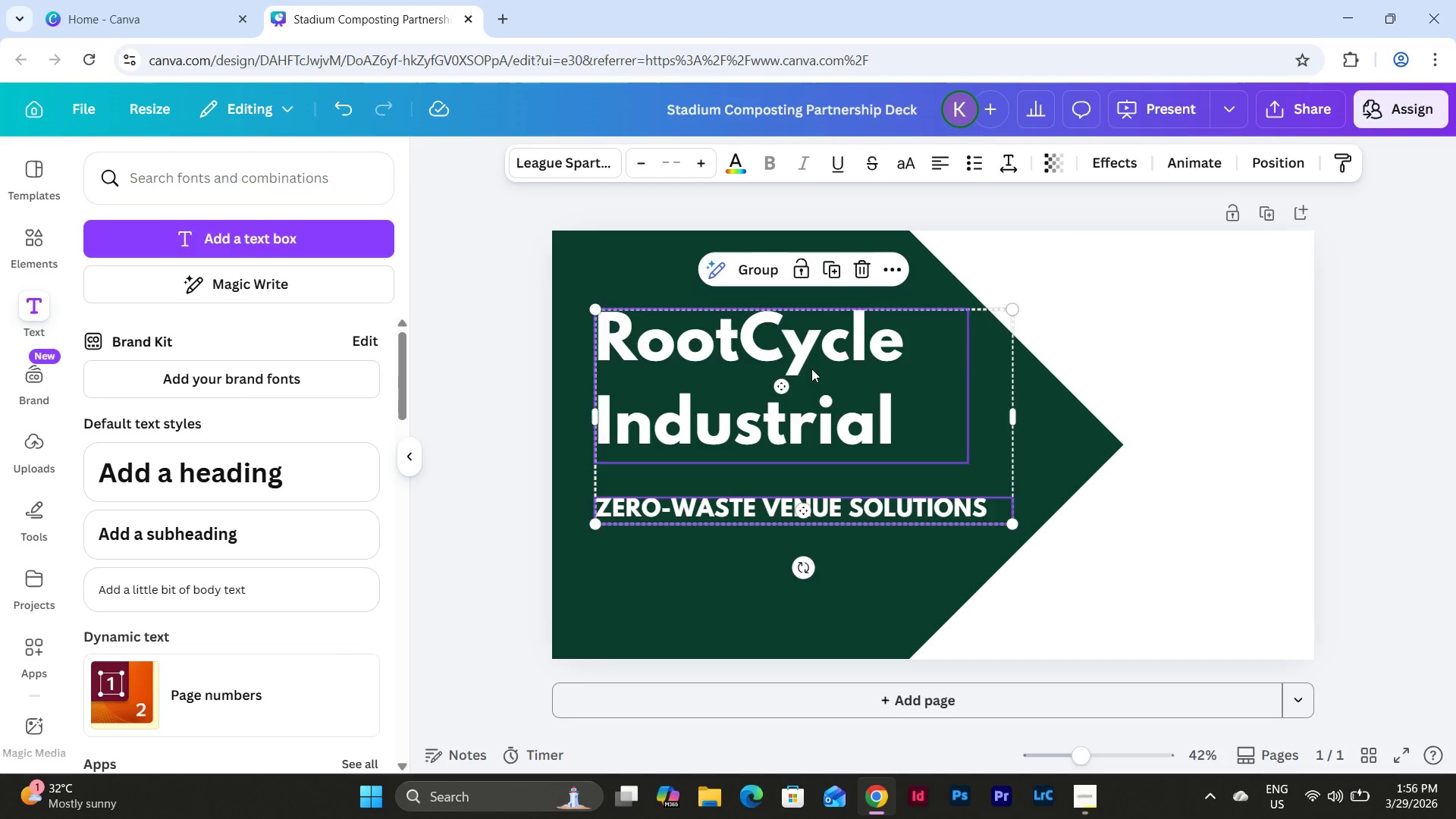 
left_click_drag(start_coordinate=[811, 369], to_coordinate=[809, 395])
 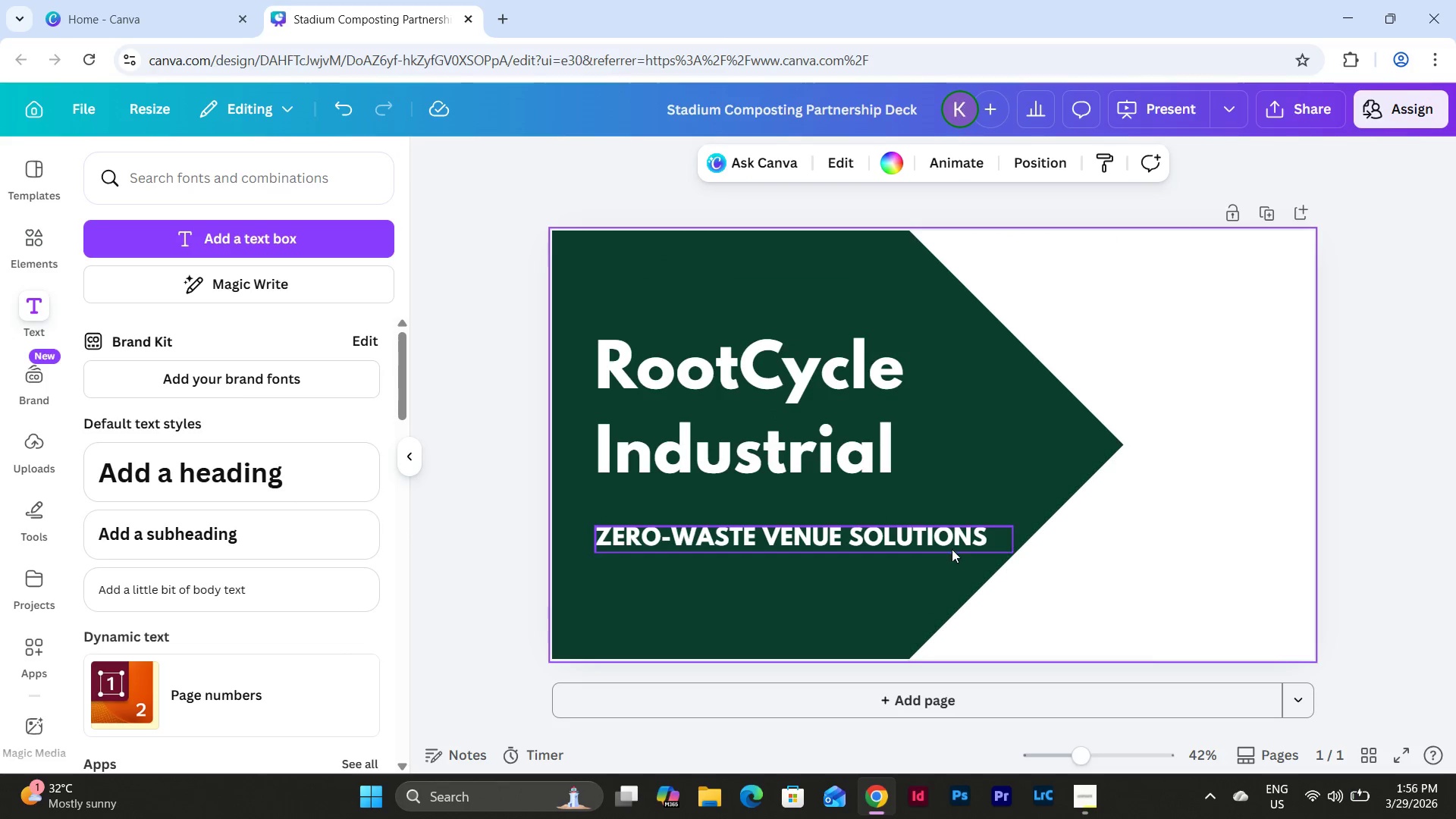 
hold_key(key=ShiftLeft, duration=0.91)
left_click_drag(start_coordinate=[804, 570], to_coordinate=[770, 527])
 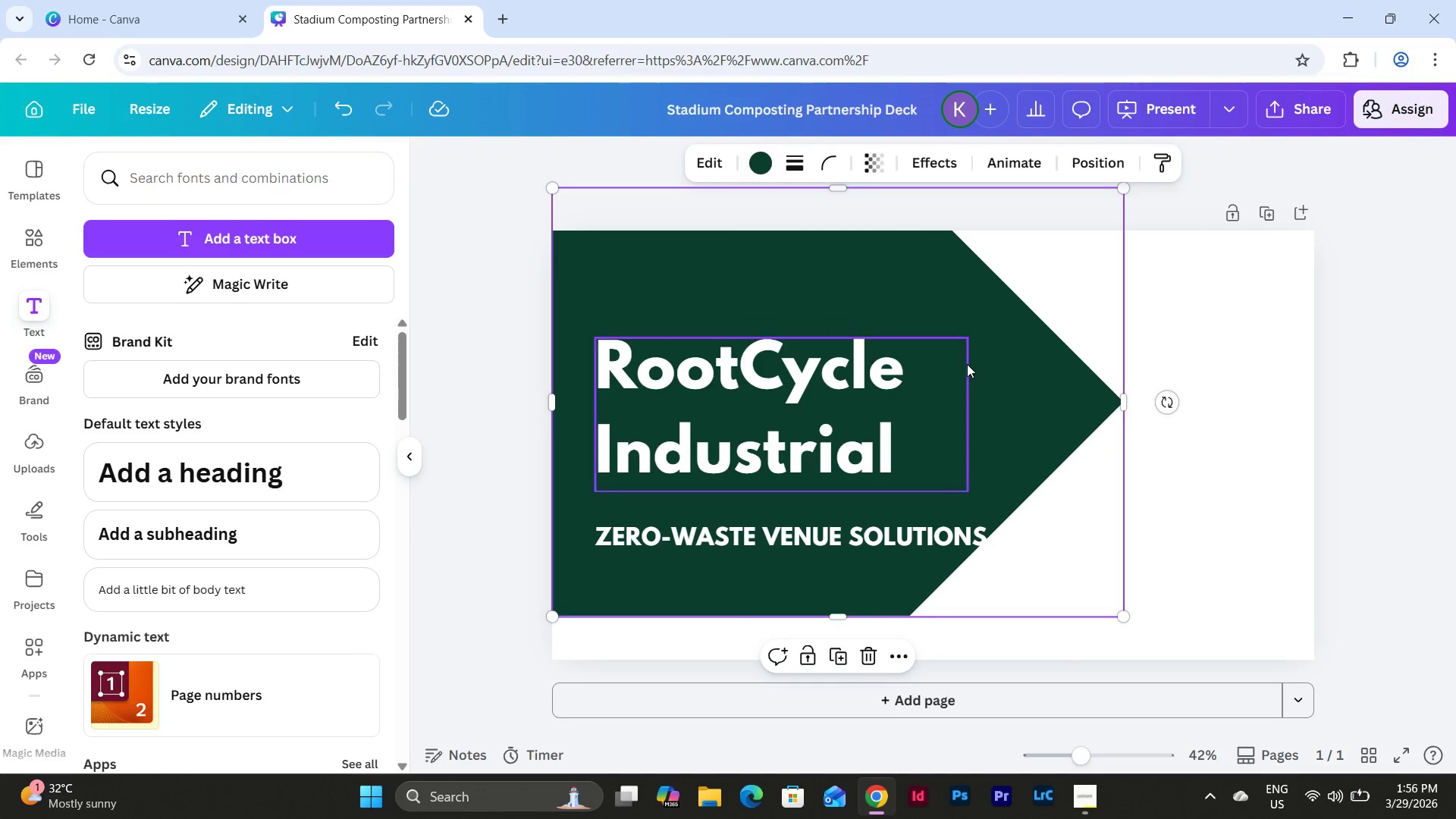 
left_click_drag(start_coordinate=[967, 364], to_coordinate=[969, 397])
 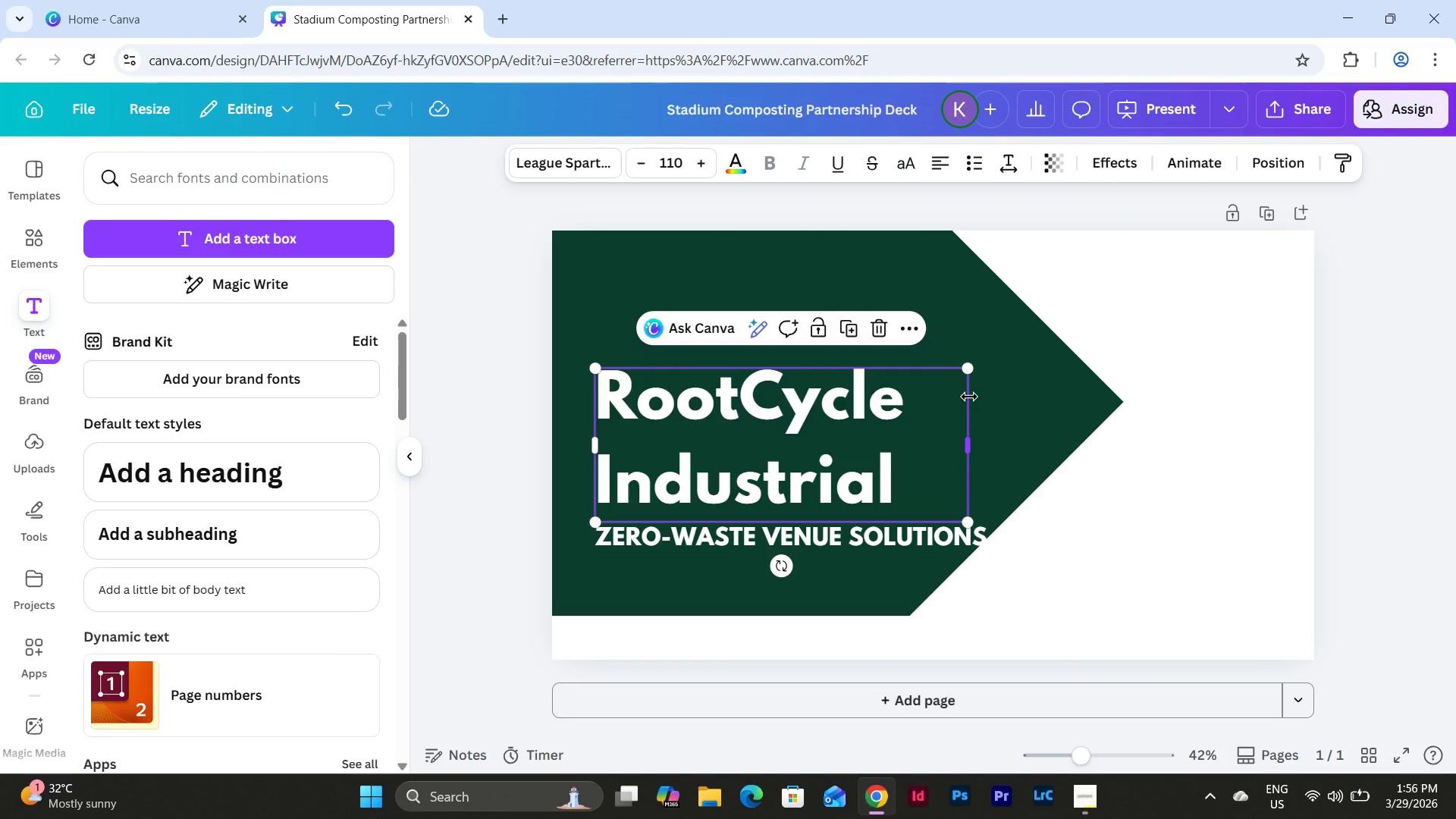 
key(Control+Z)
 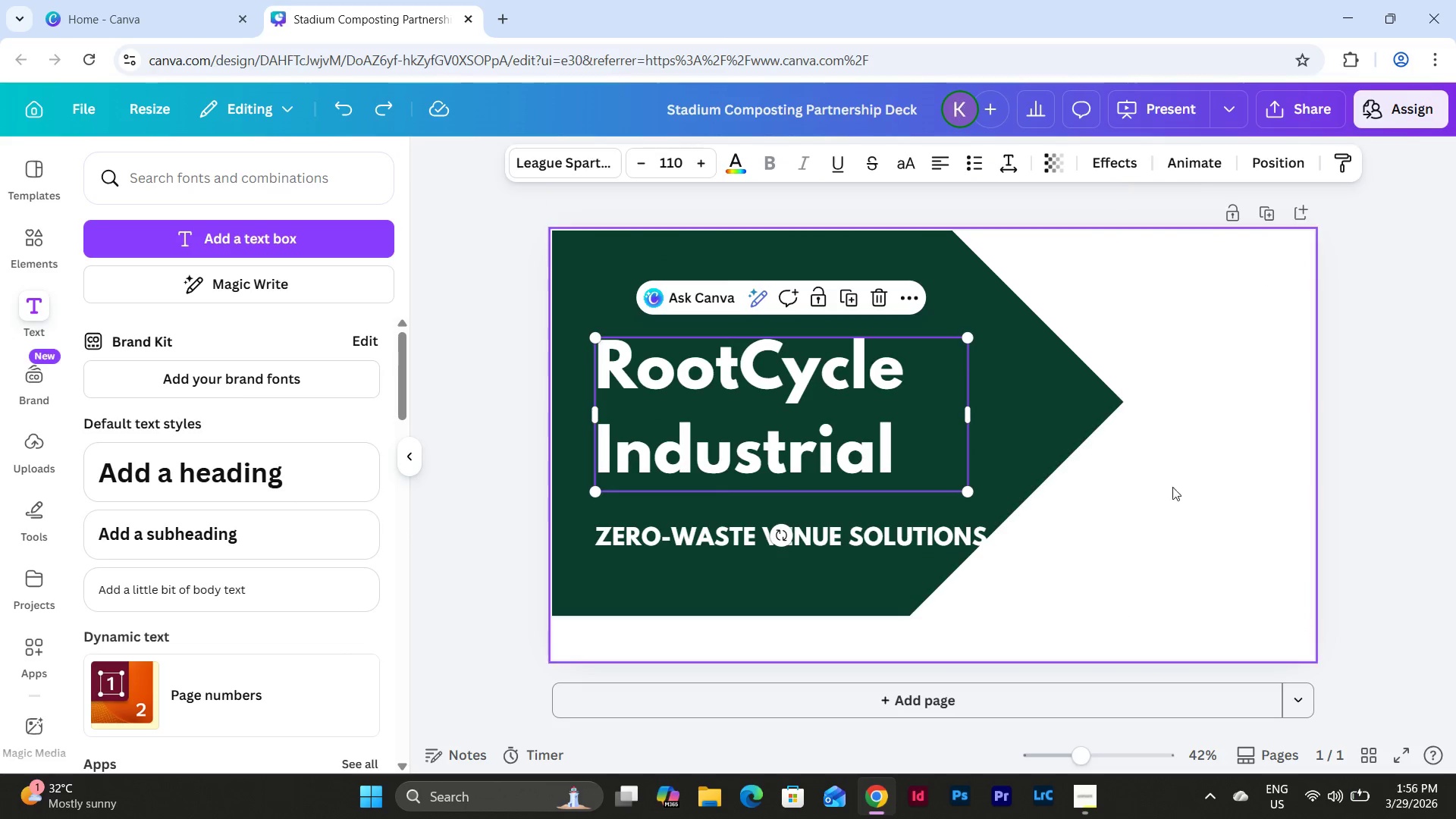 
left_click([1182, 490])
 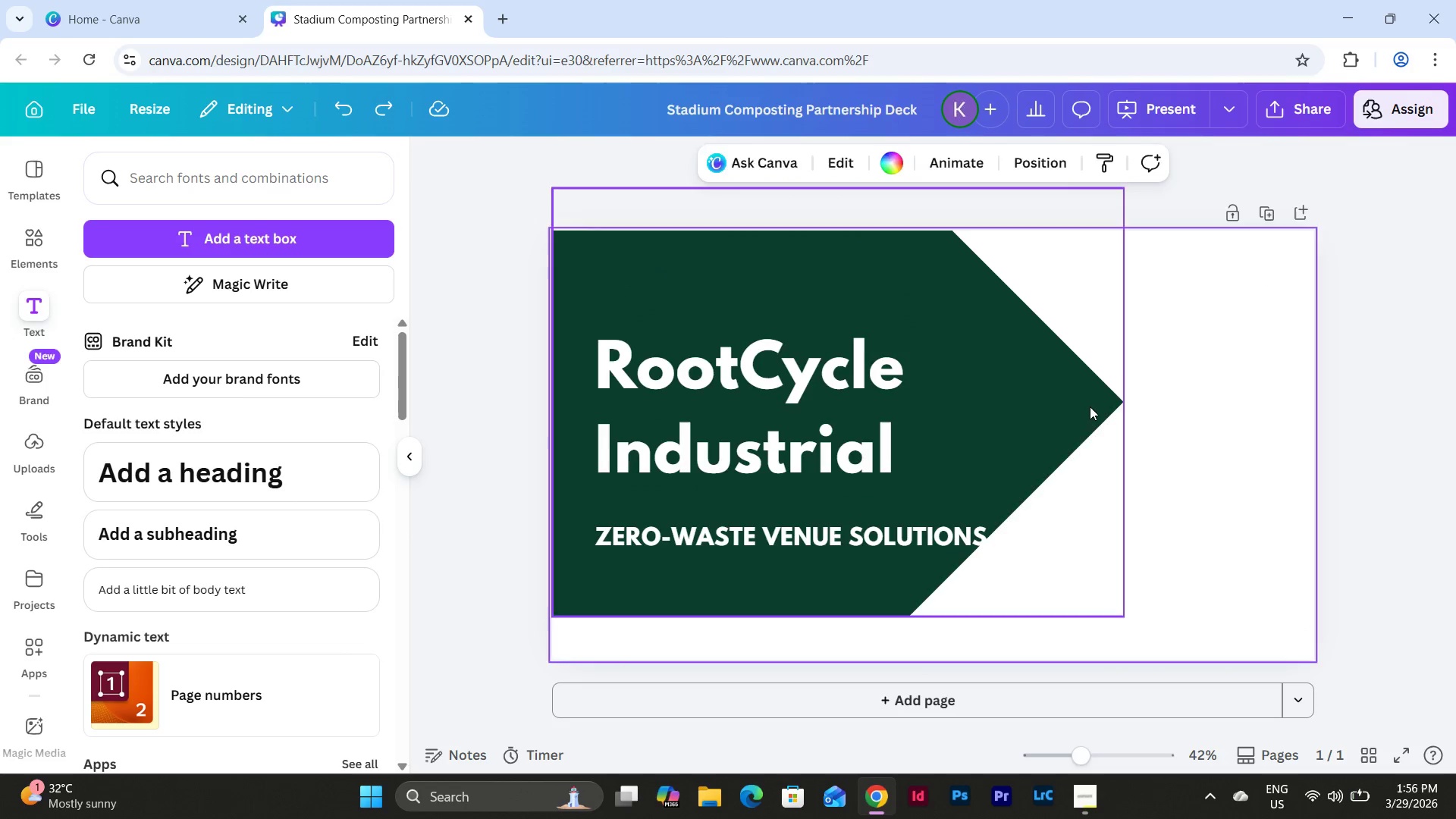 
left_click_drag(start_coordinate=[1090, 406], to_coordinate=[1093, 450])
 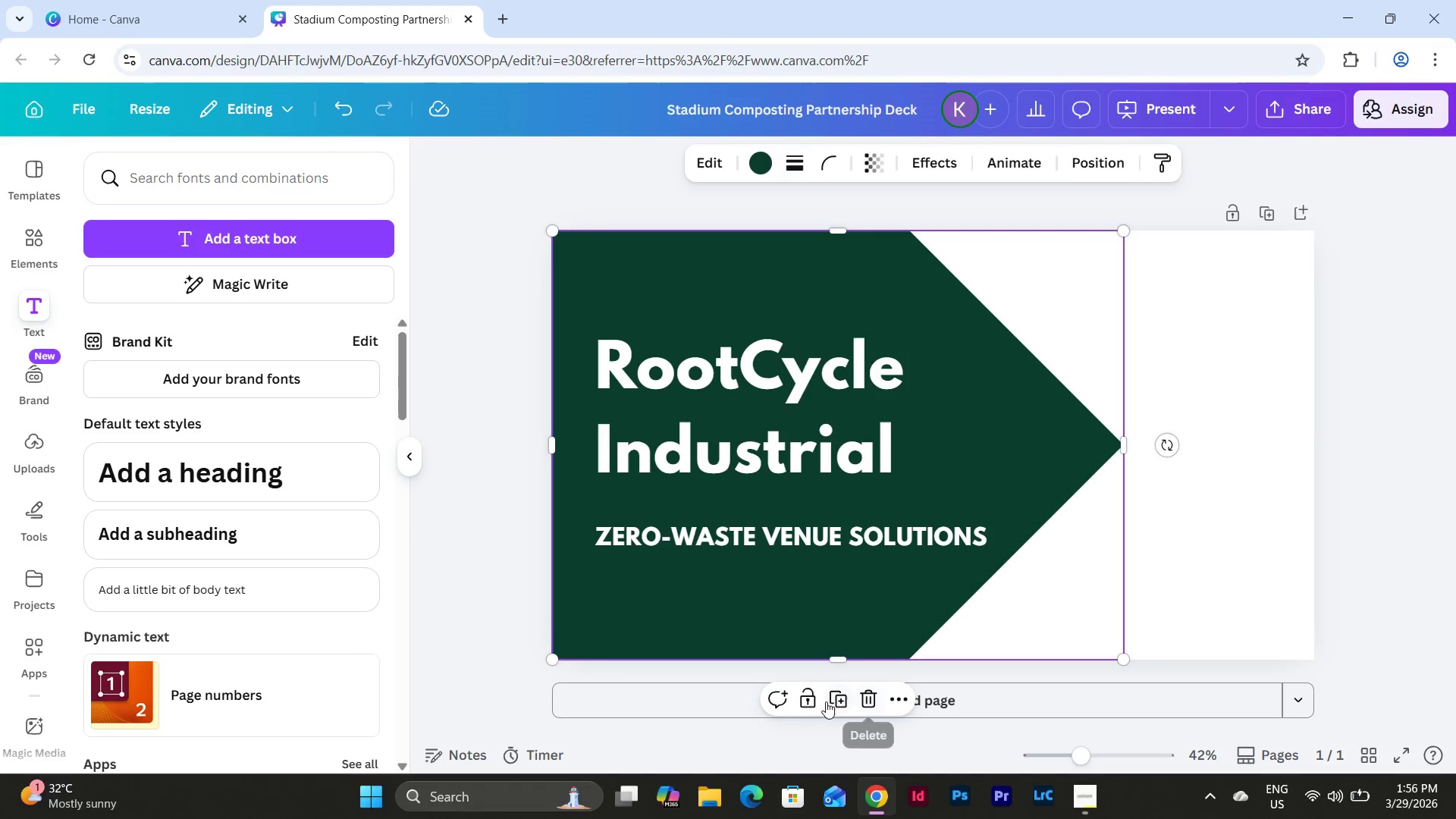 
left_click([814, 701])
 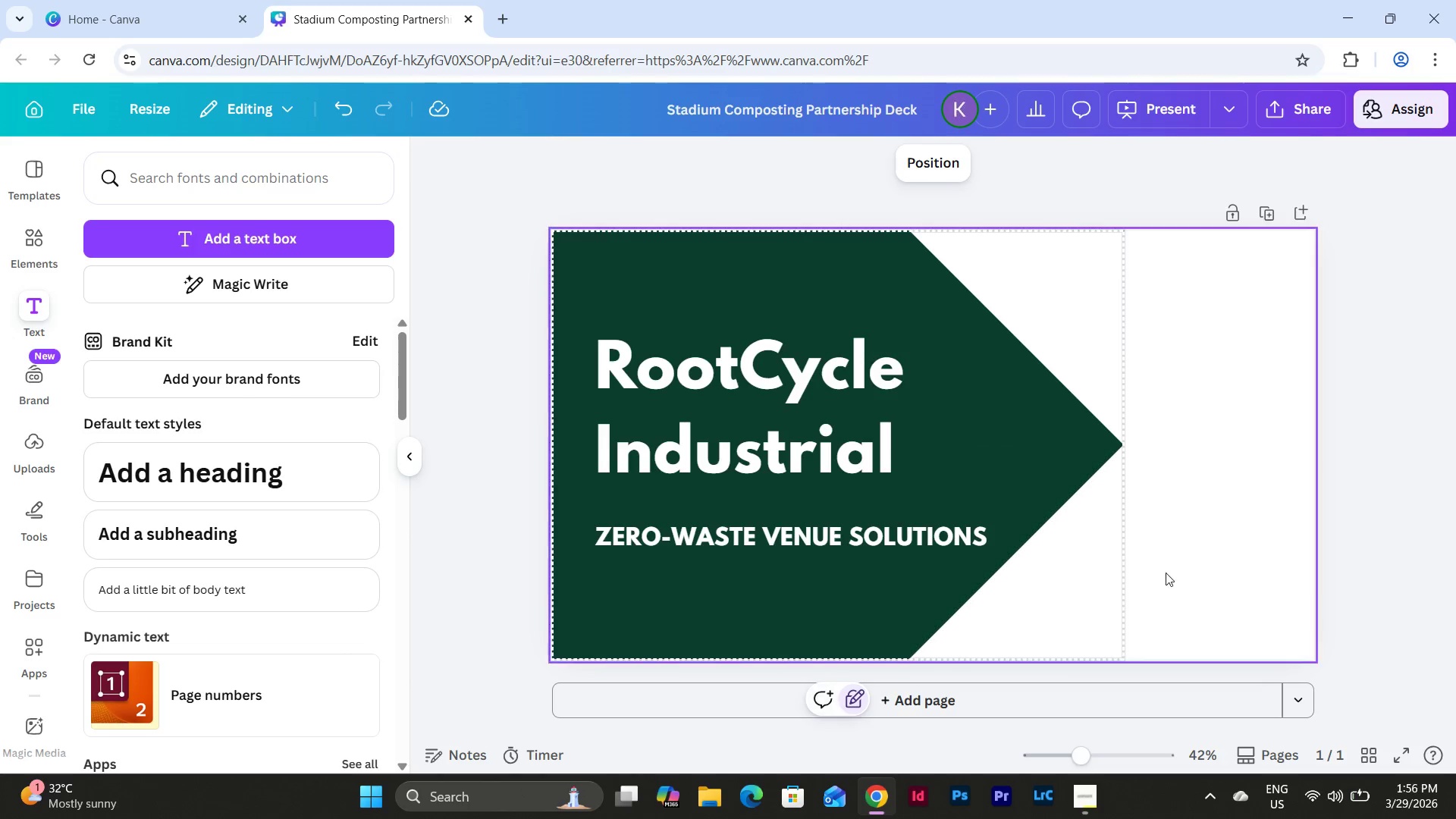 
left_click([1168, 570])
 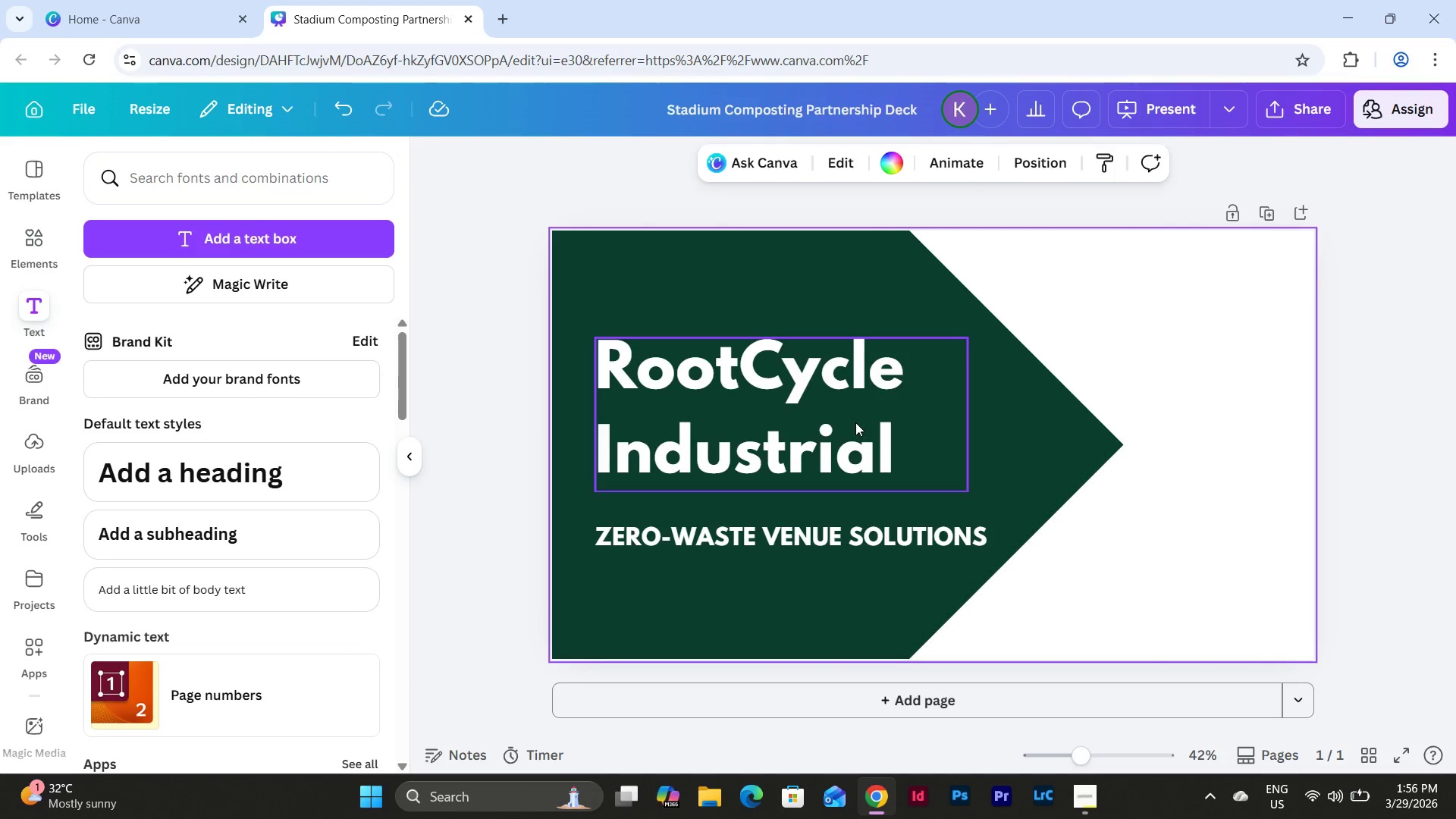 
left_click_drag(start_coordinate=[855, 422], to_coordinate=[854, 392])
 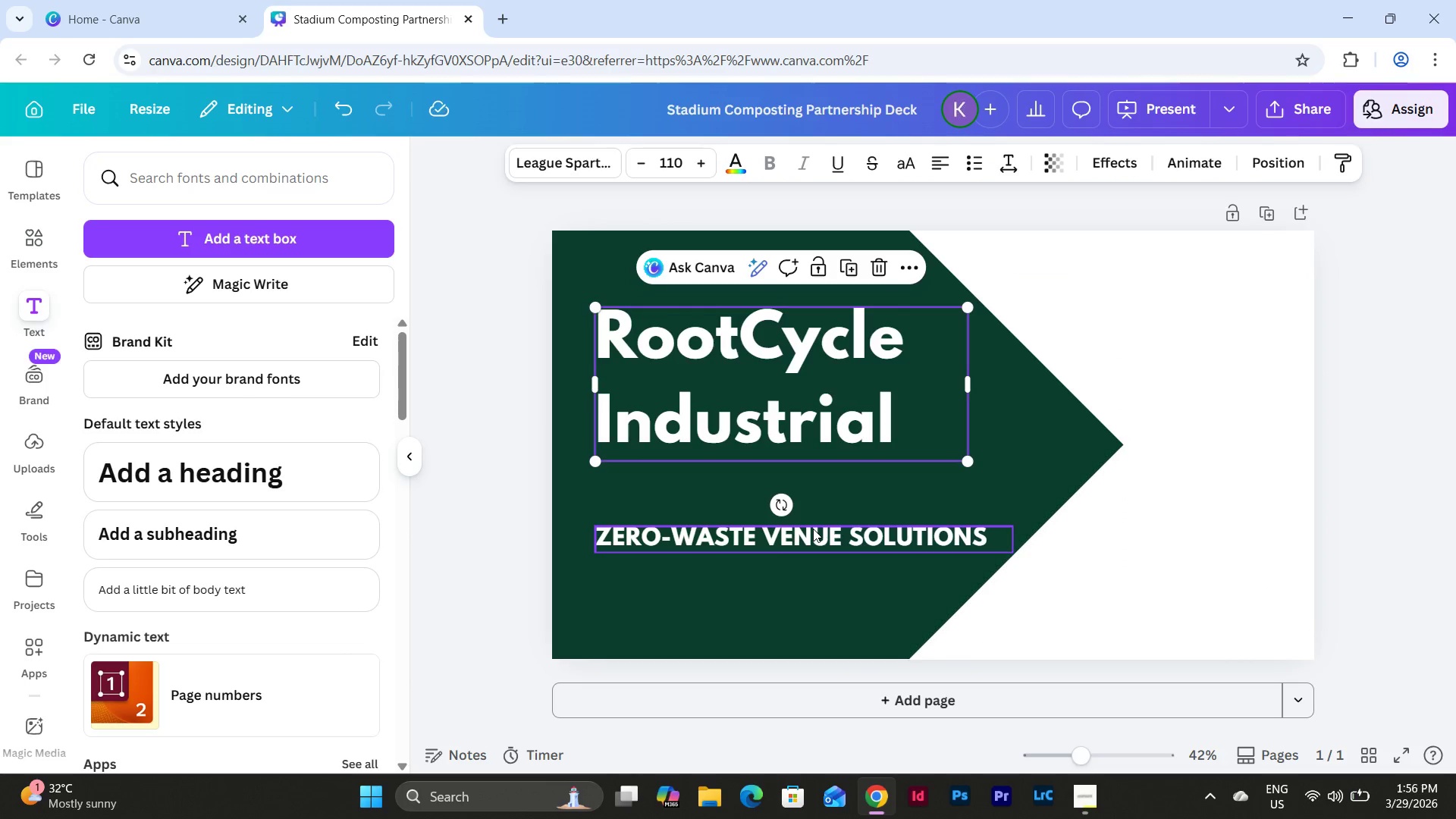 
left_click_drag(start_coordinate=[813, 529], to_coordinate=[813, 523])
 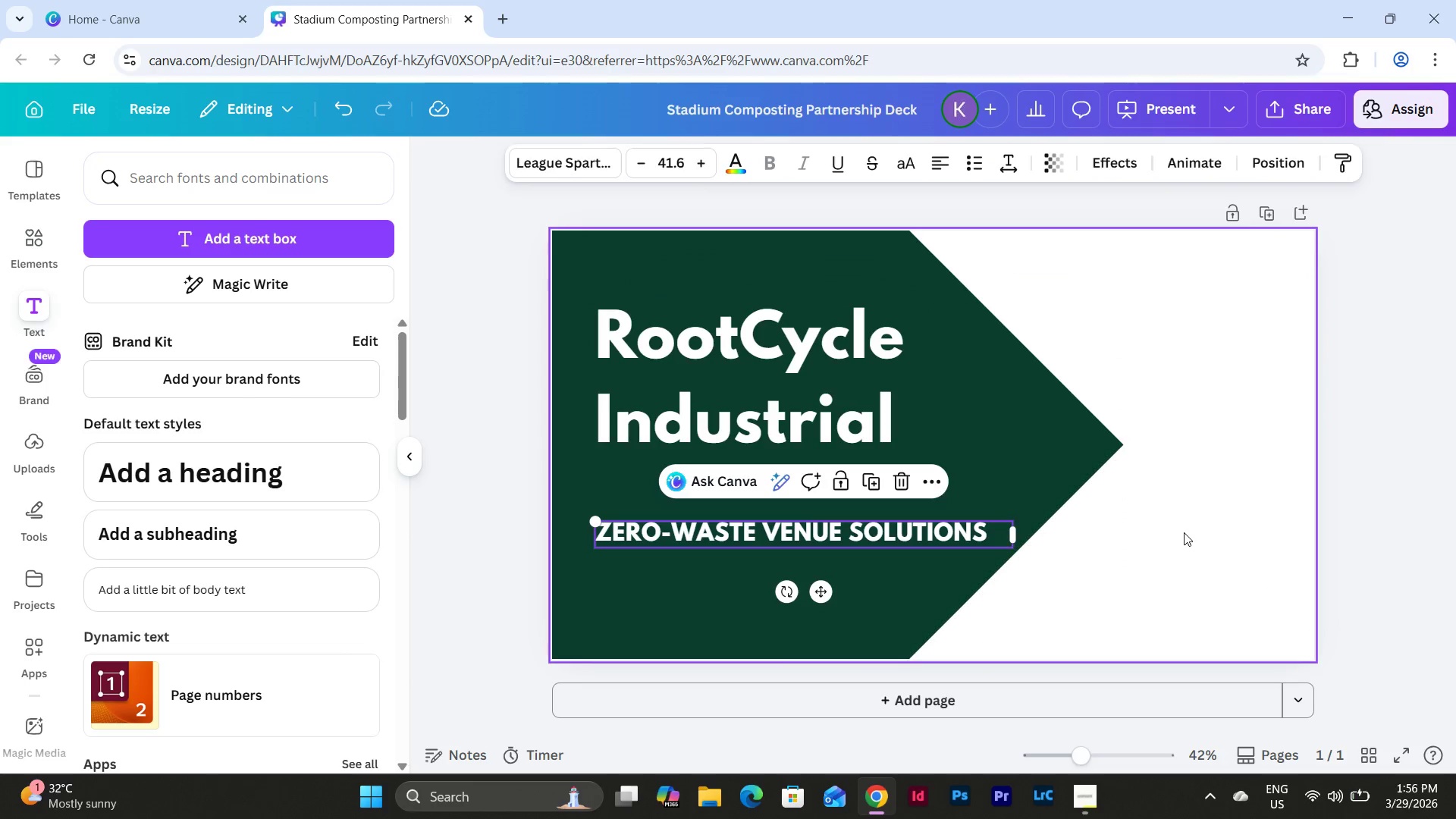 
left_click([1184, 532])
 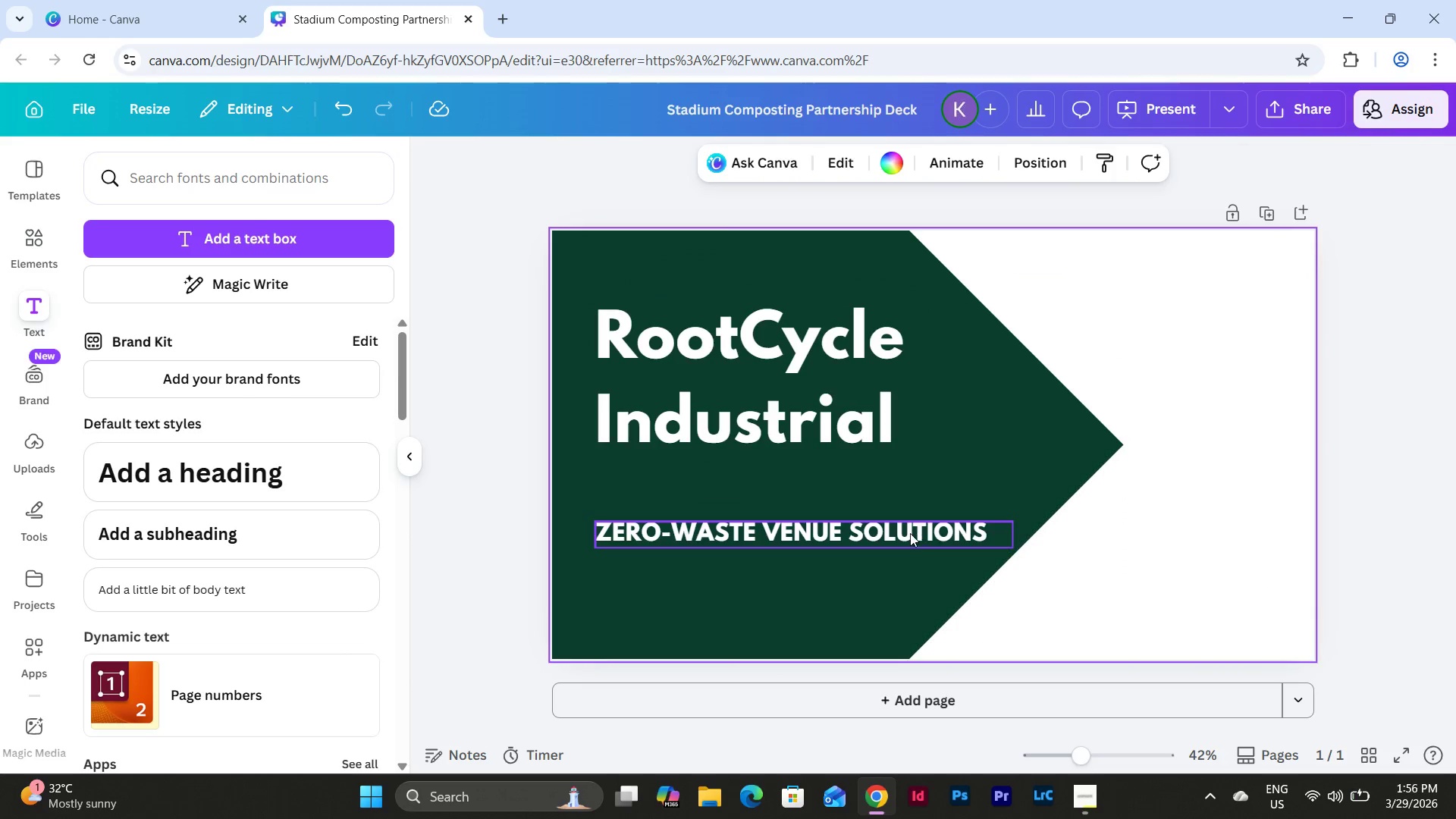 
left_click([910, 533])
 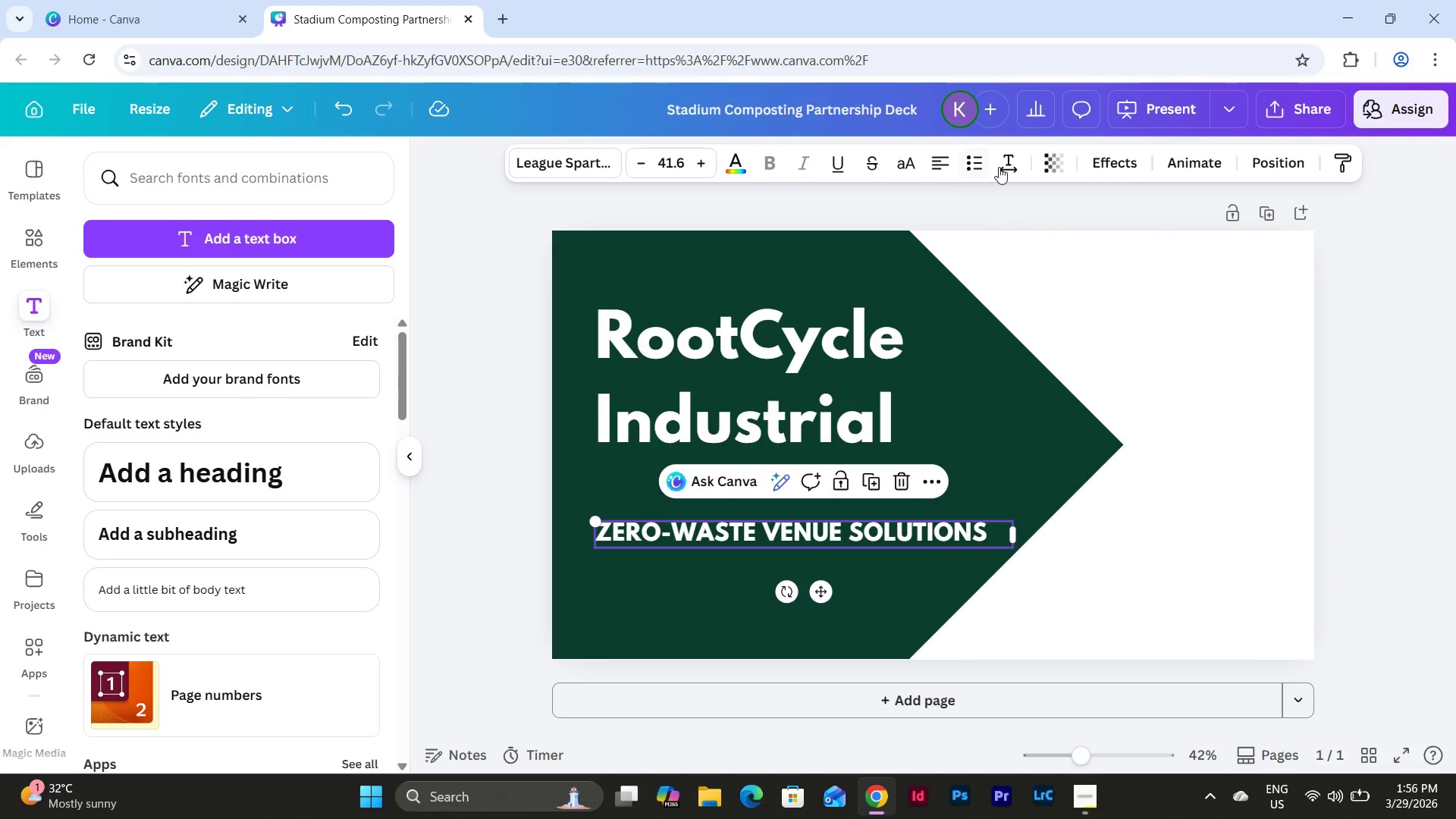 
left_click([1006, 159])
 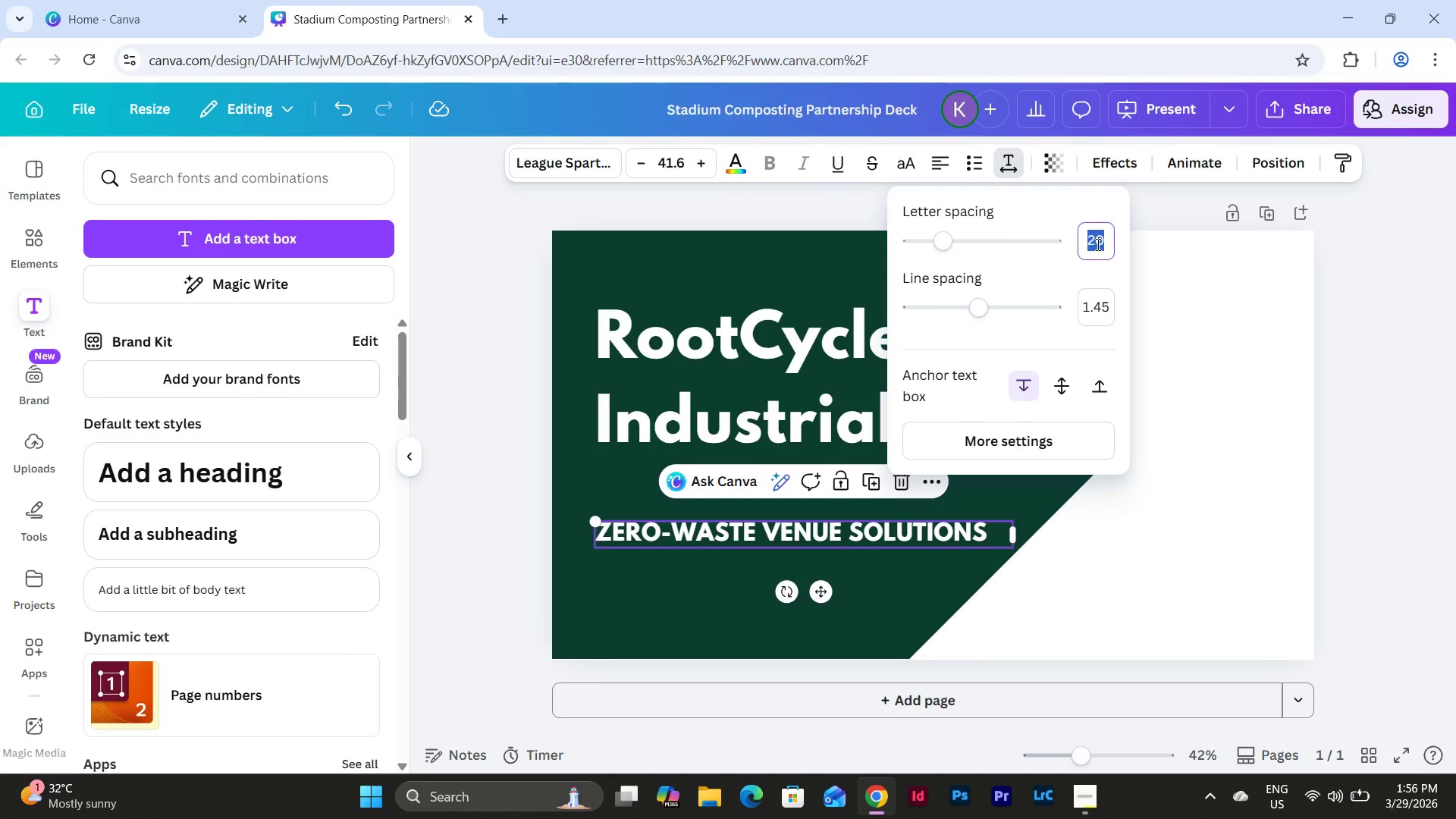 
key(Numpad3)
 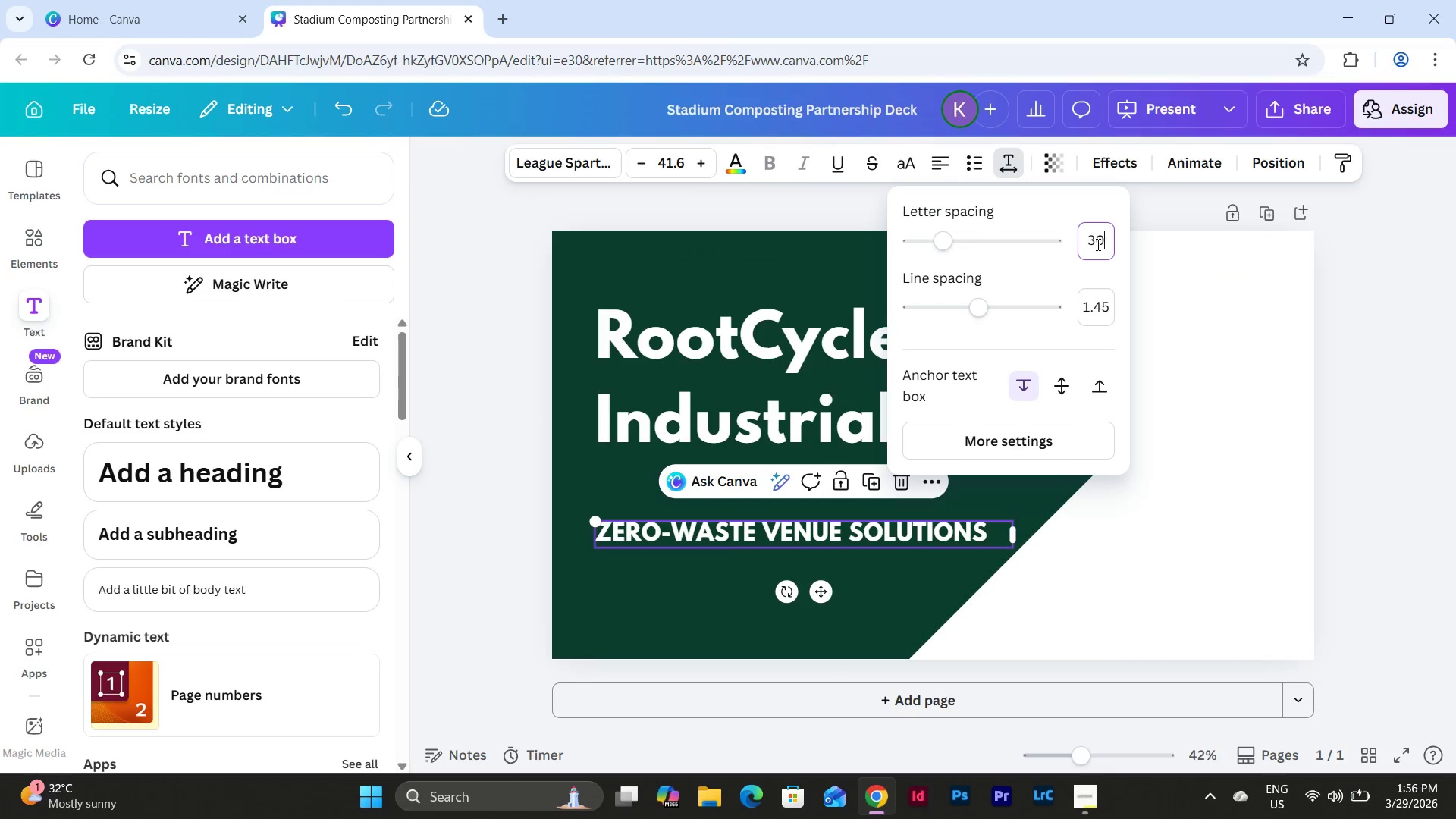 
key(Numpad0)
 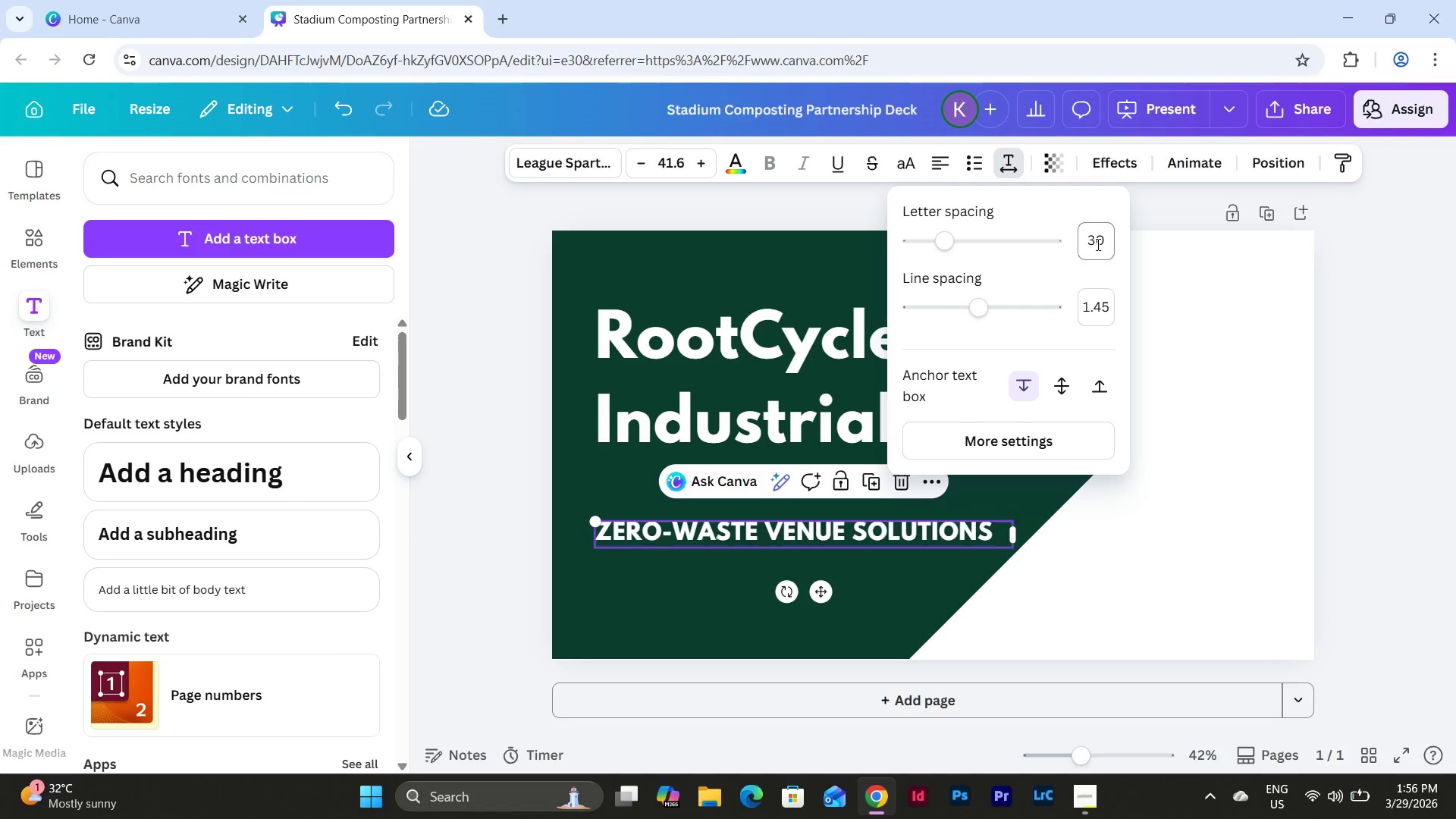 
key(NumpadEnter)
 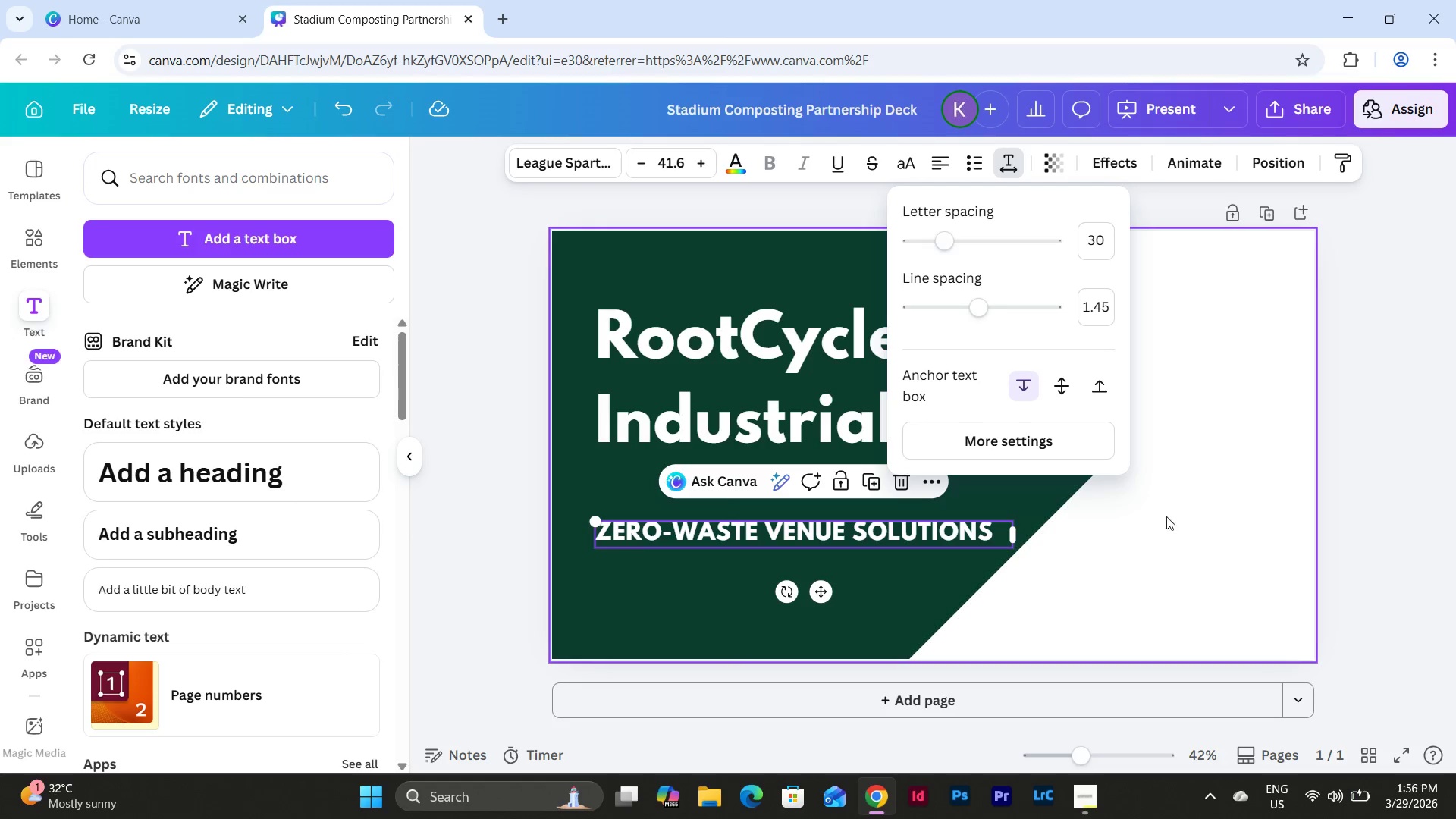 
left_click([1163, 540])
 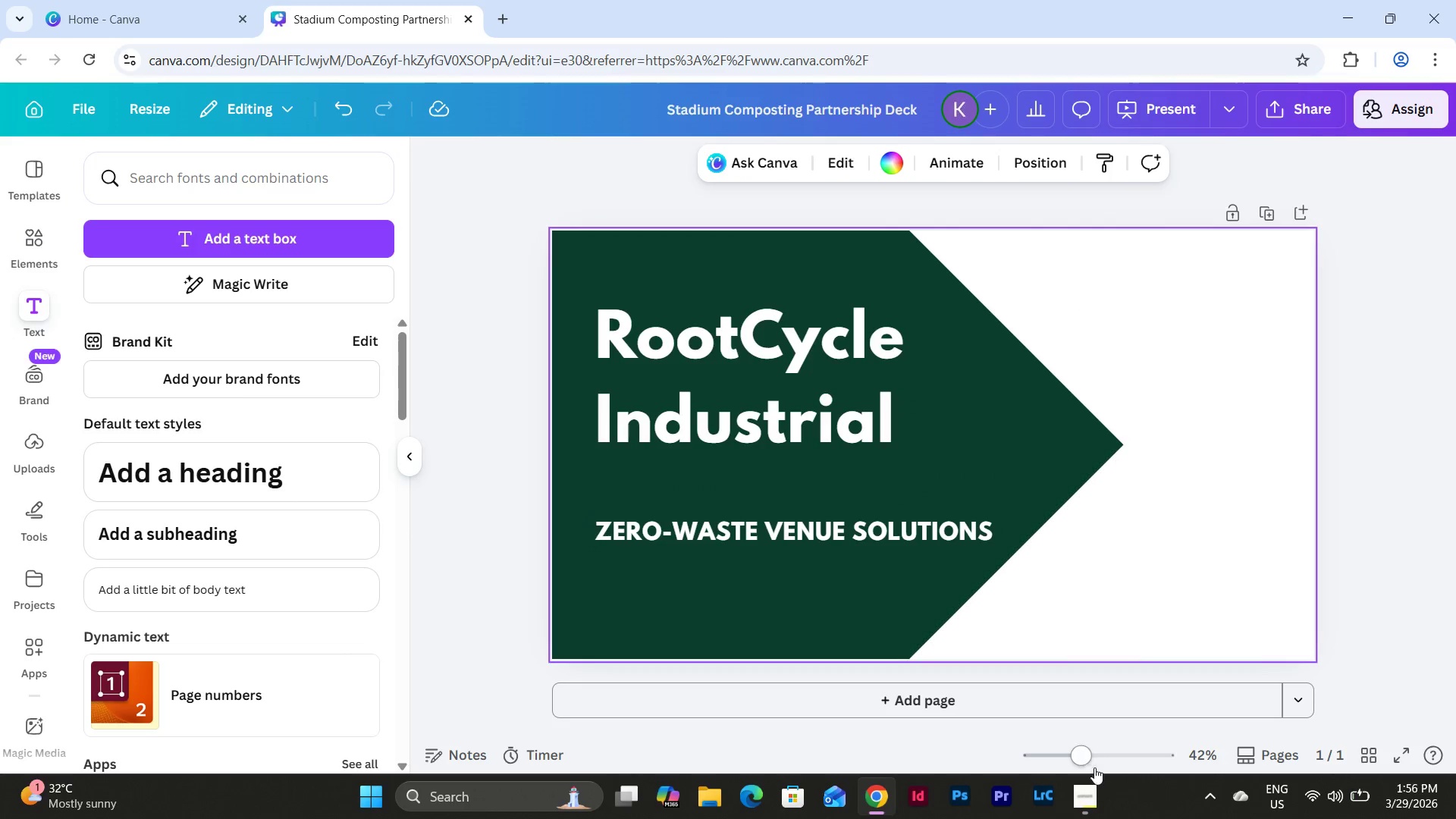 
left_click([1091, 792])